 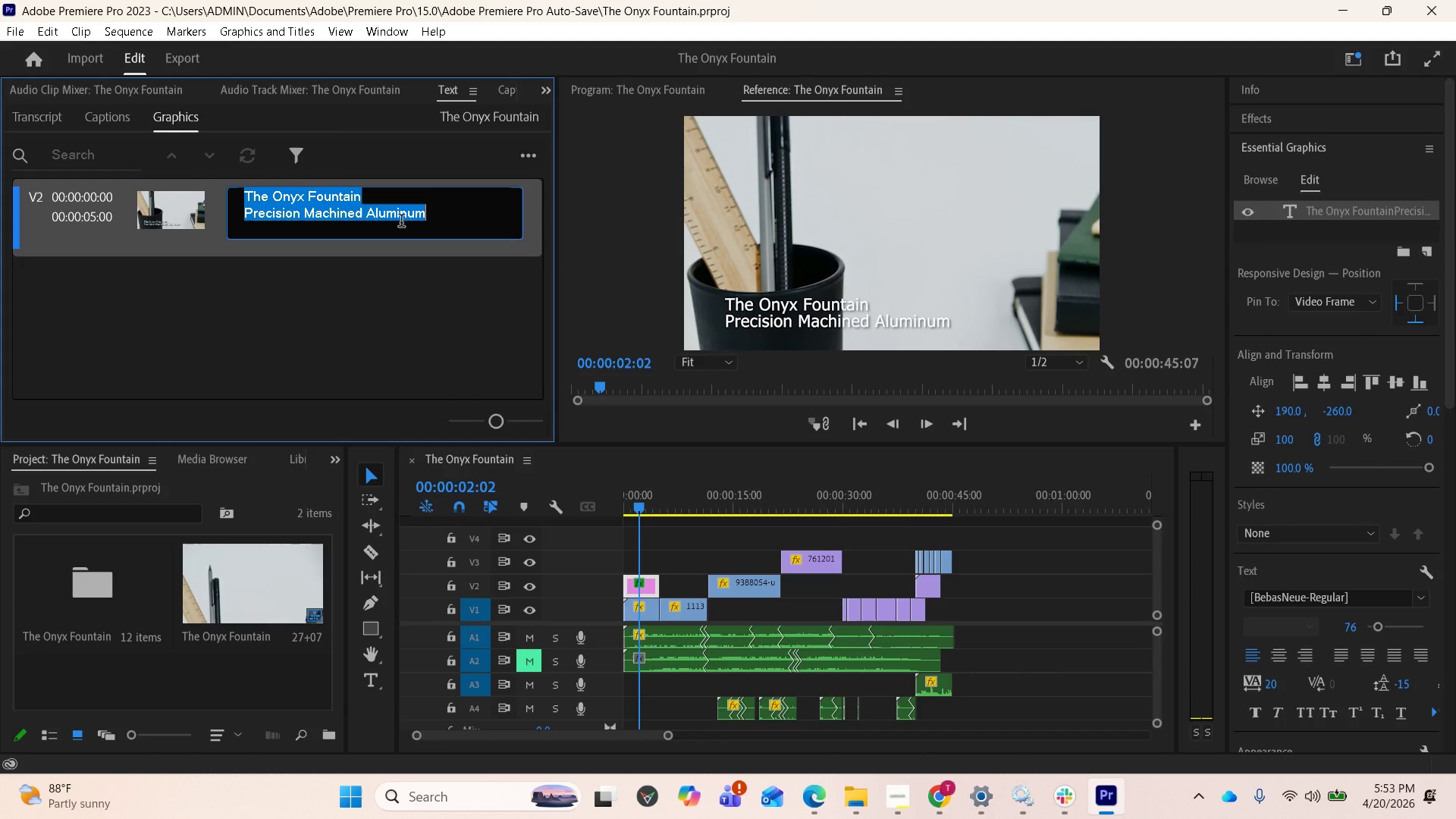 
key(Enter)
 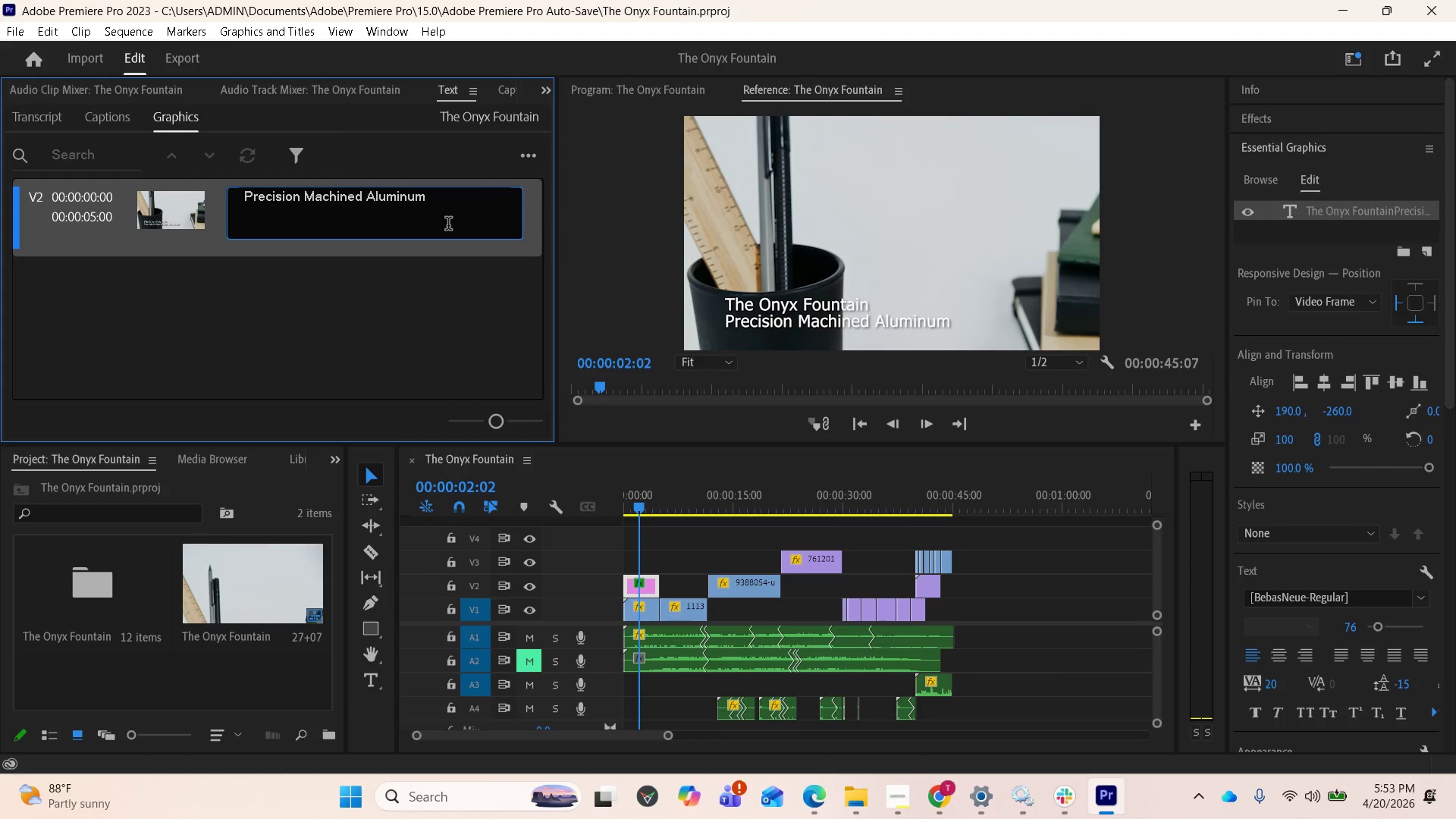 
key(Control+V)
 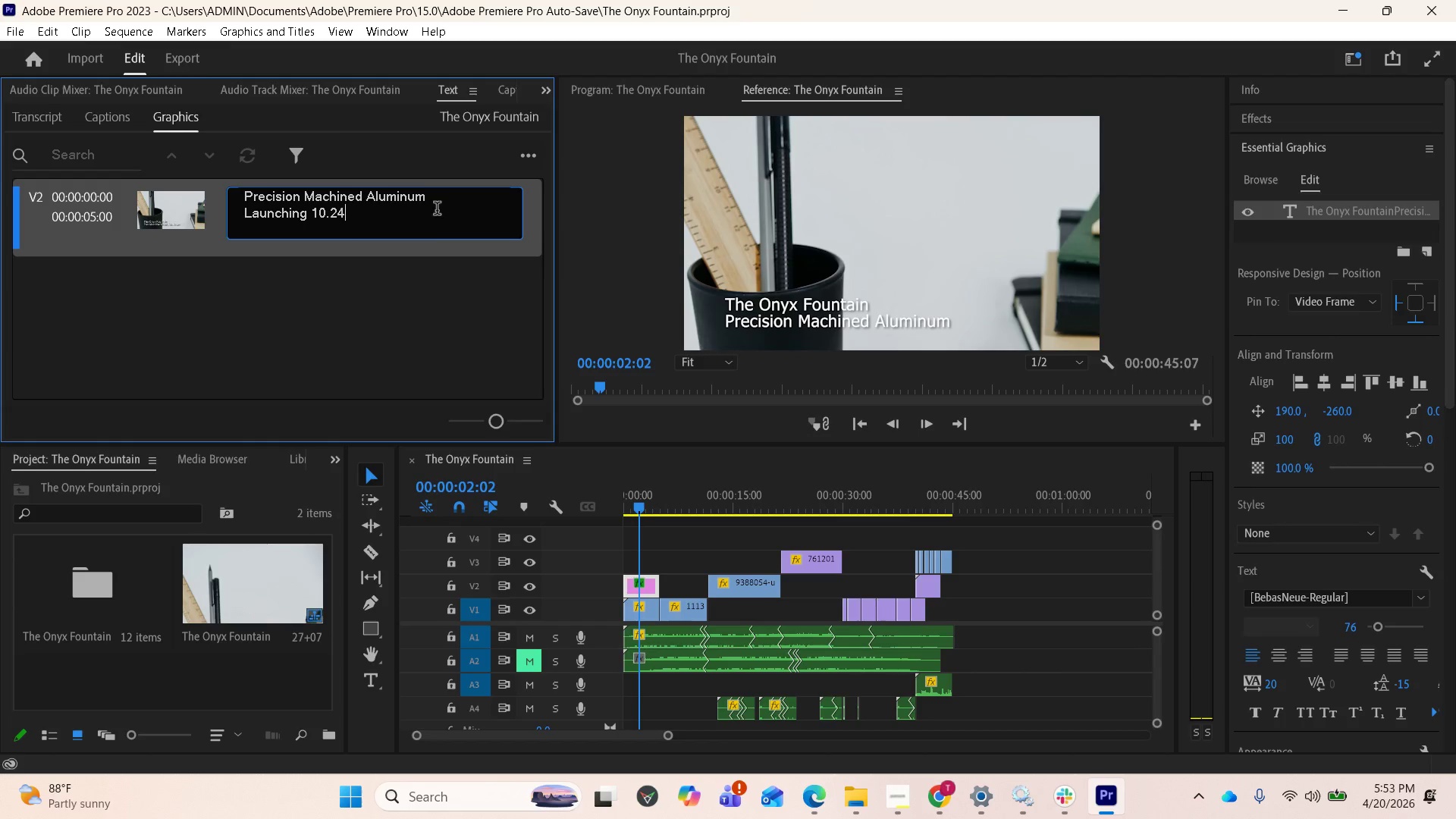 
left_click([391, 208])
 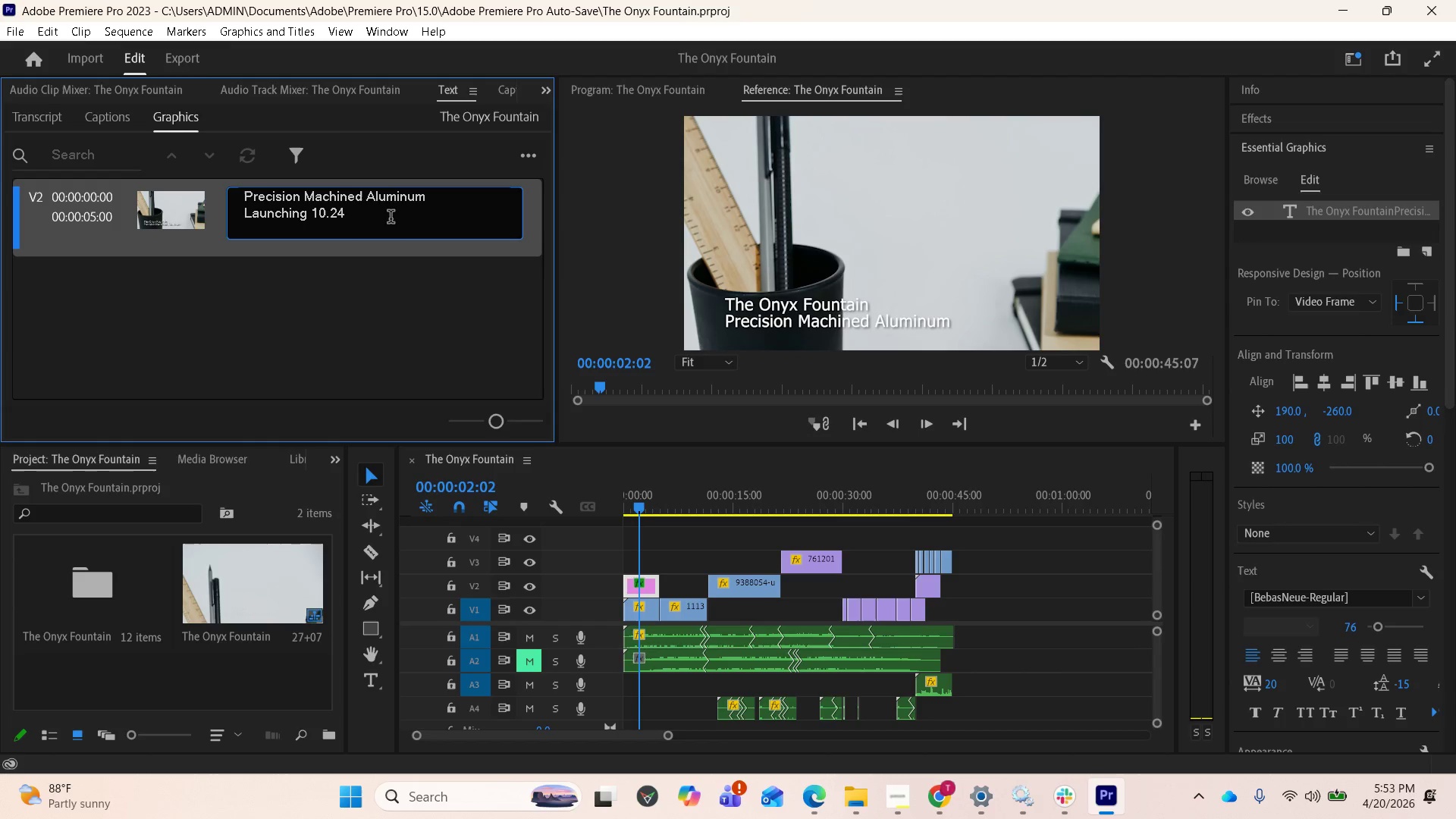 
scroll: coordinate [396, 221], scroll_direction: up, amount: 5.0
 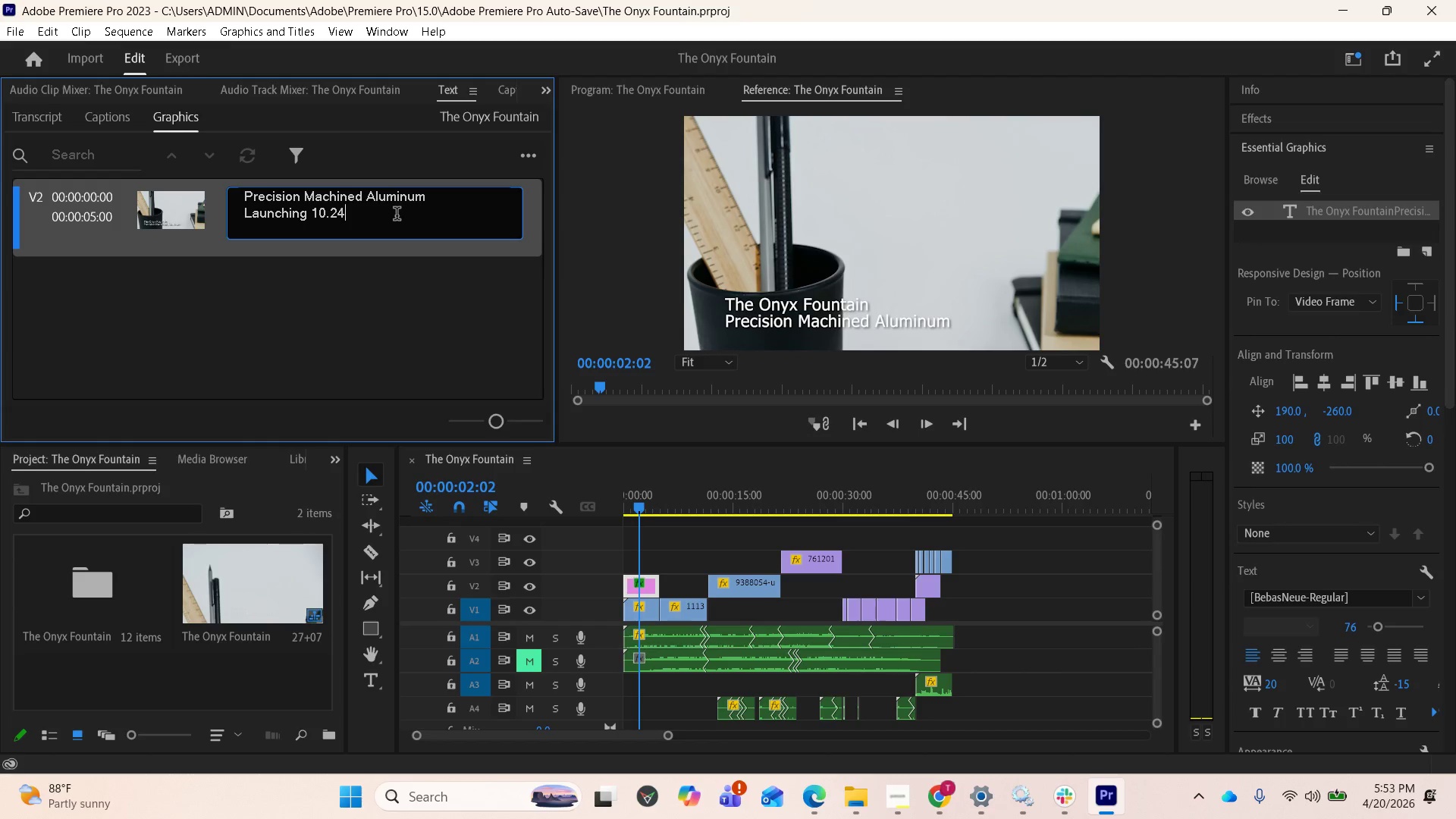 
scroll: coordinate [397, 215], scroll_direction: down, amount: 2.0
 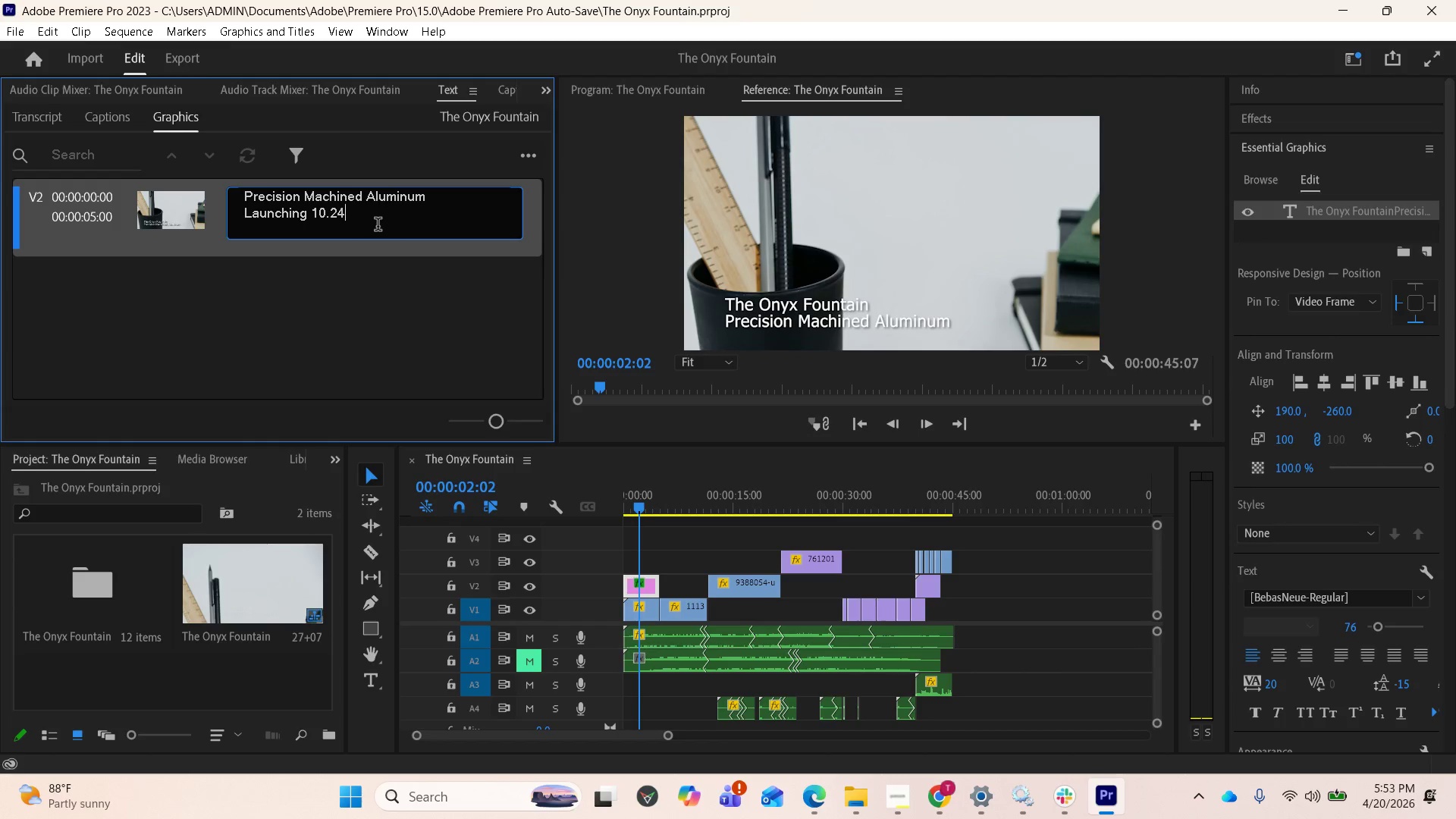 
left_click([378, 226])
 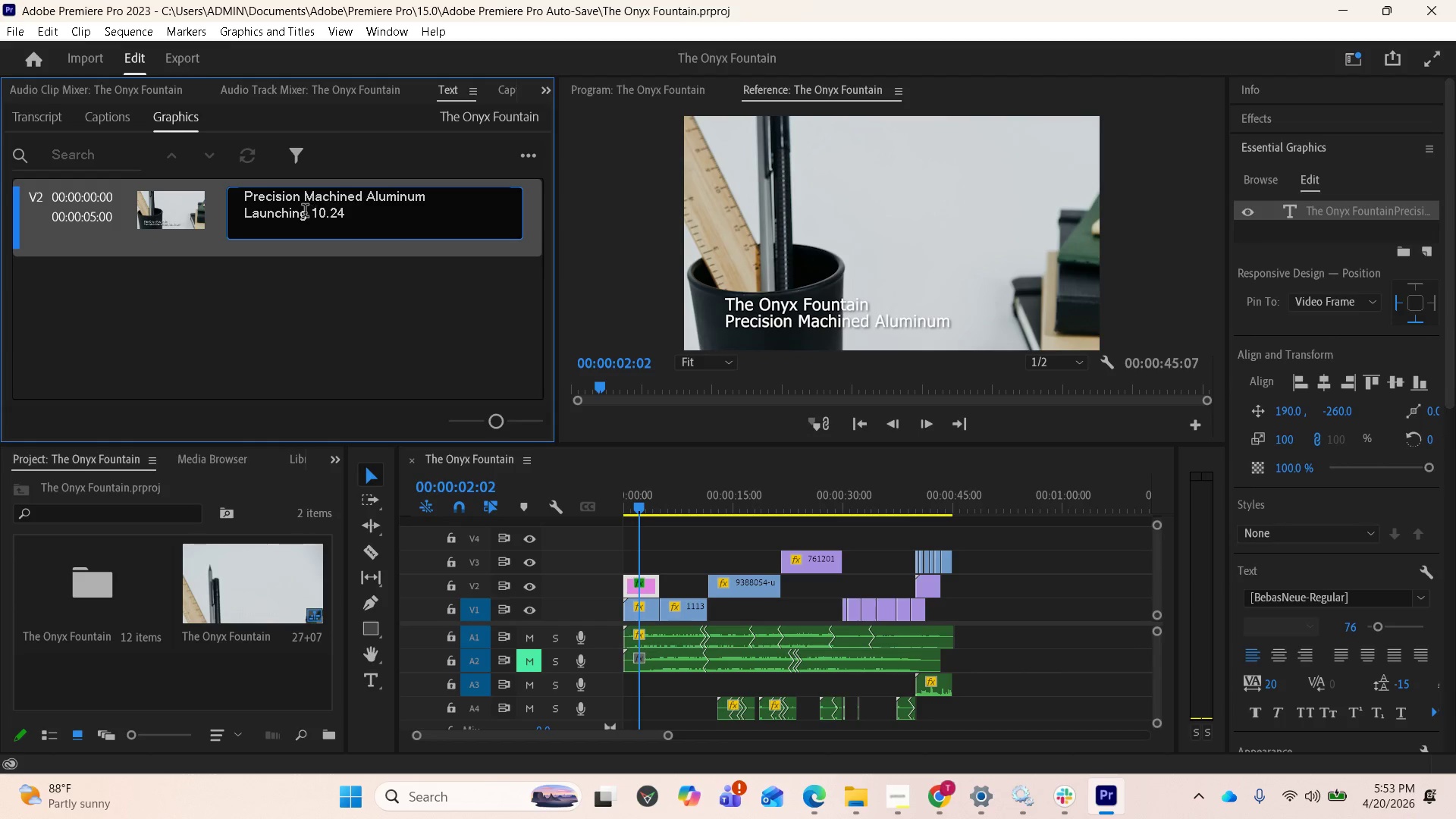 
left_click([302, 212])
 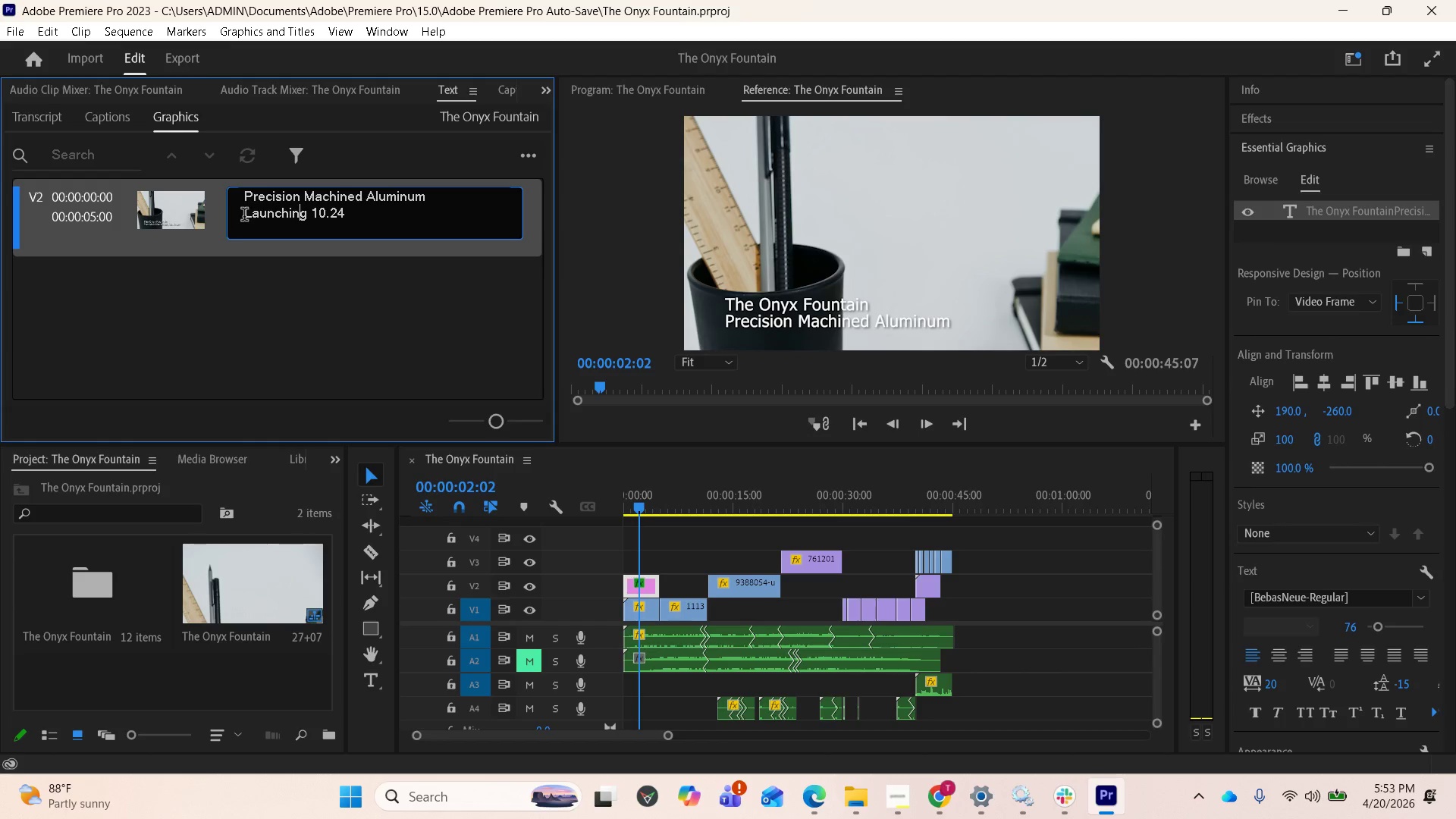 
left_click([244, 216])
 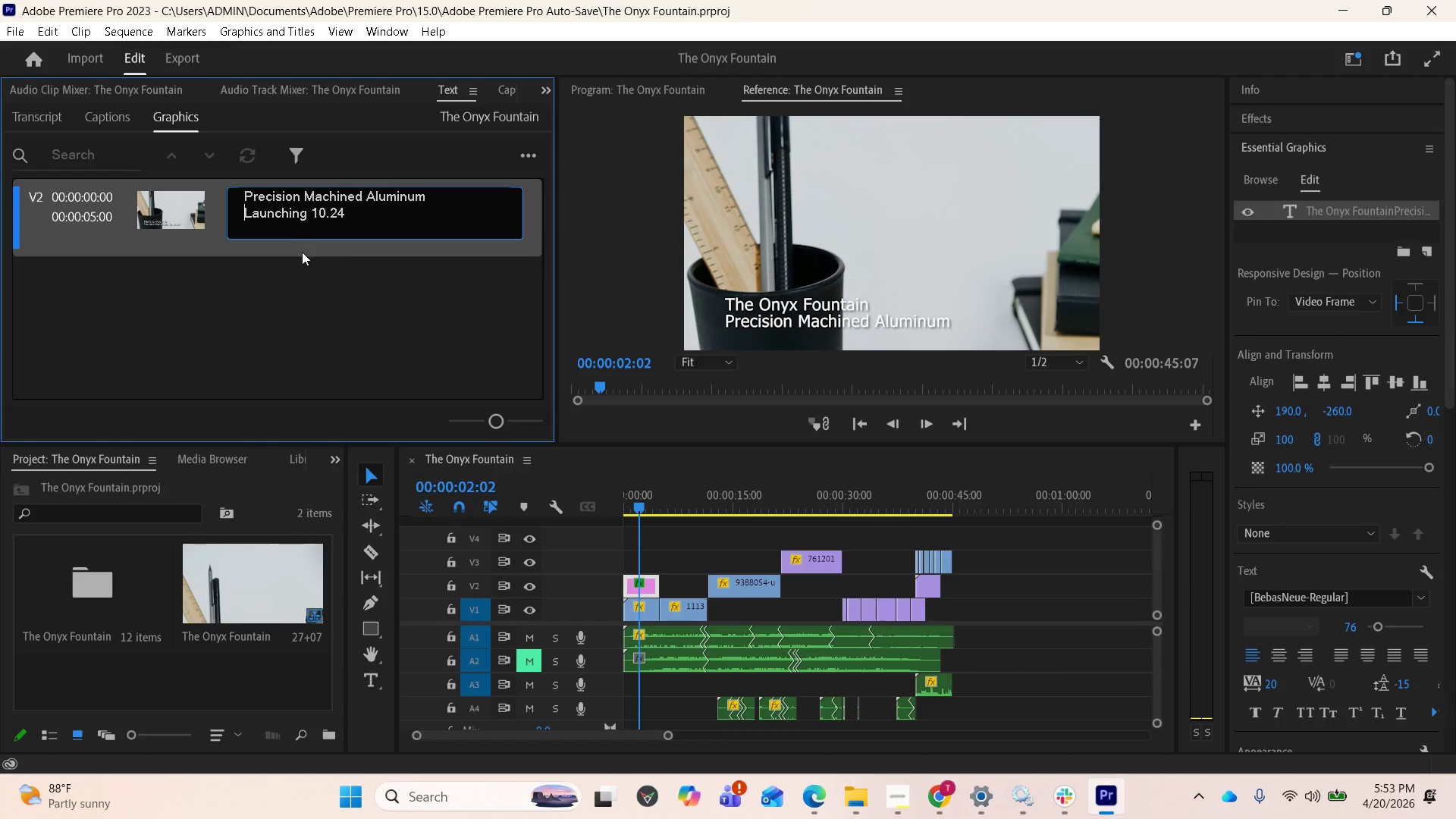 
key(ArrowUp)
 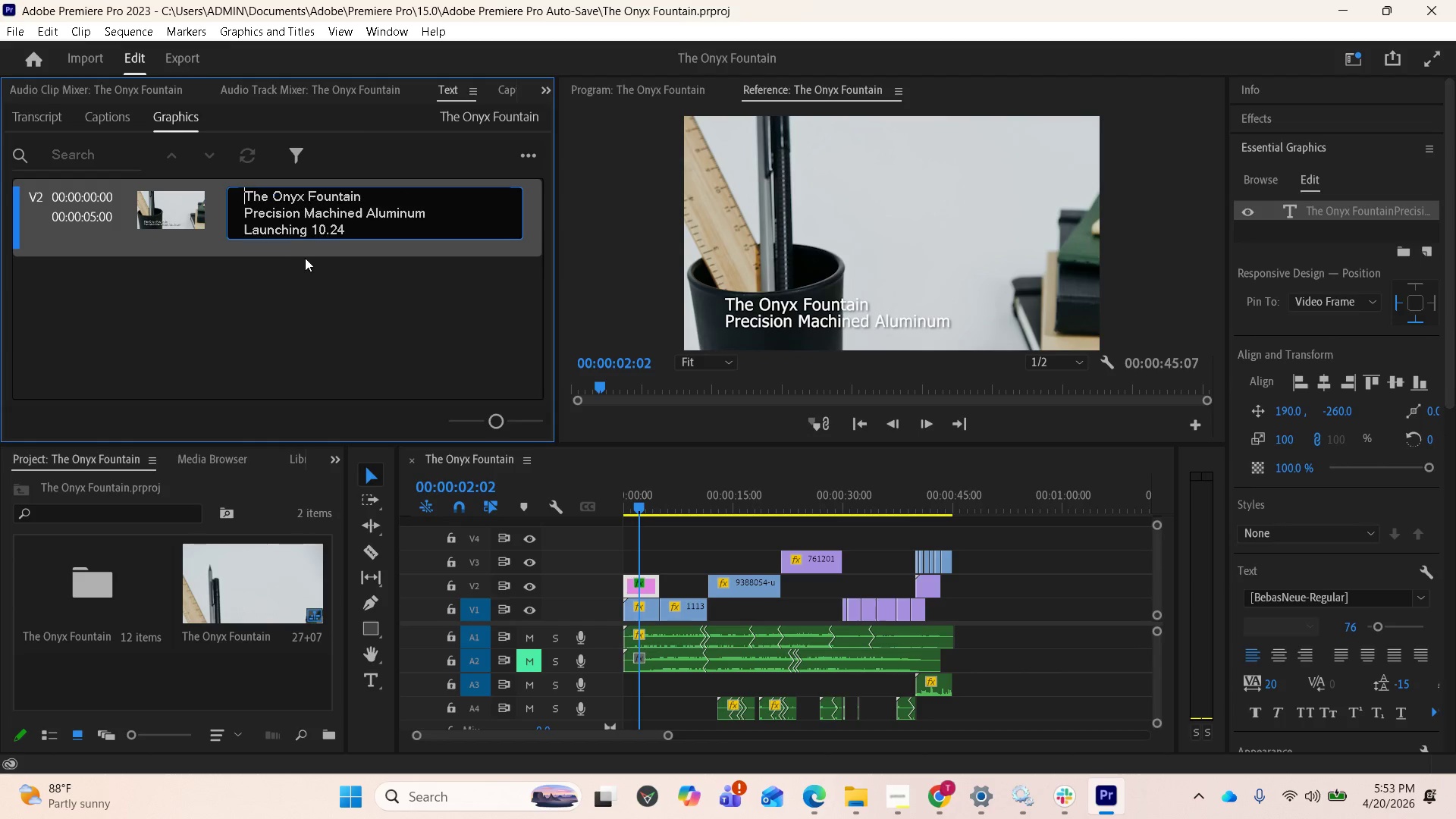 
key(ArrowUp)
 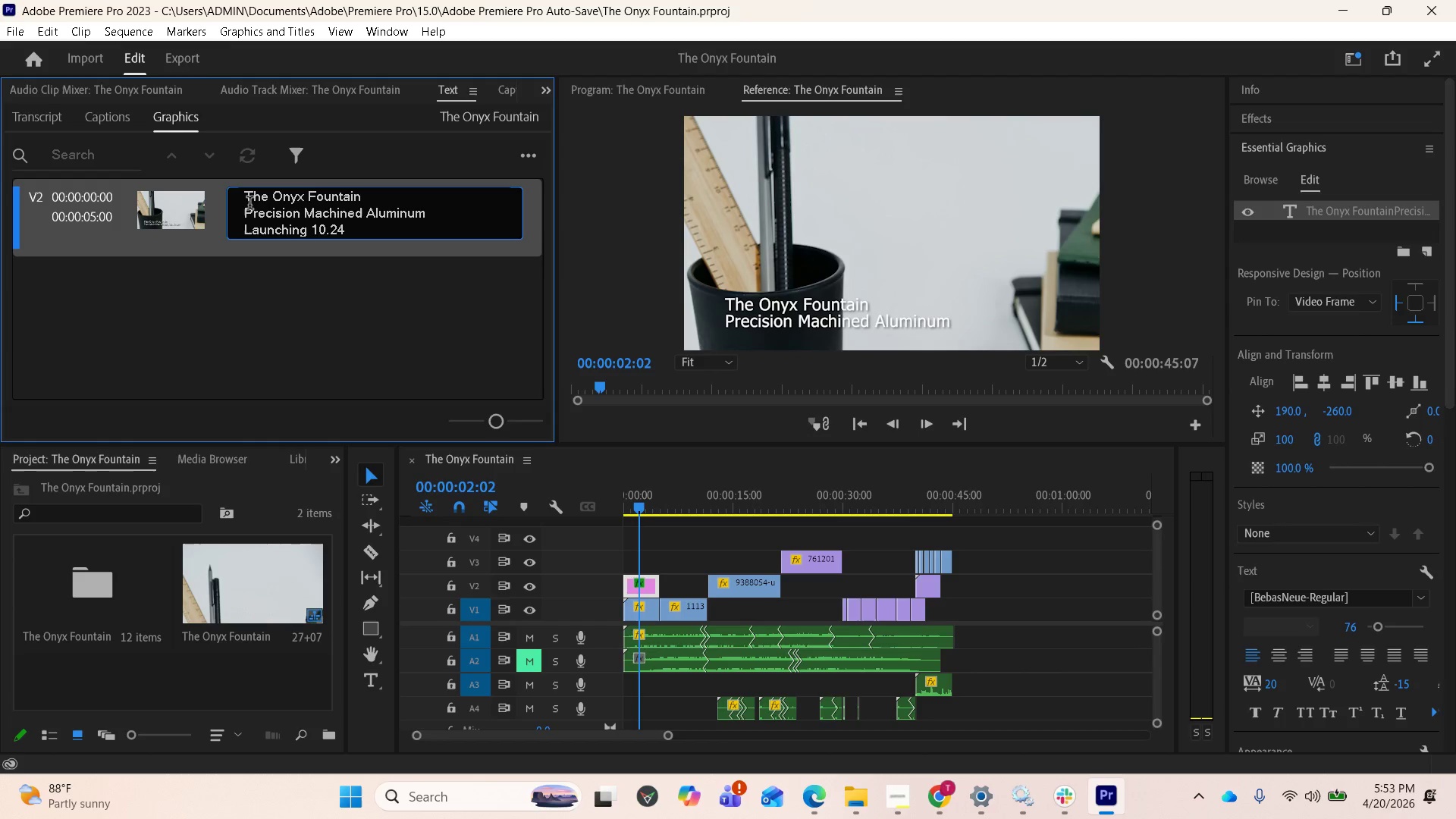 
wait(6.53)
 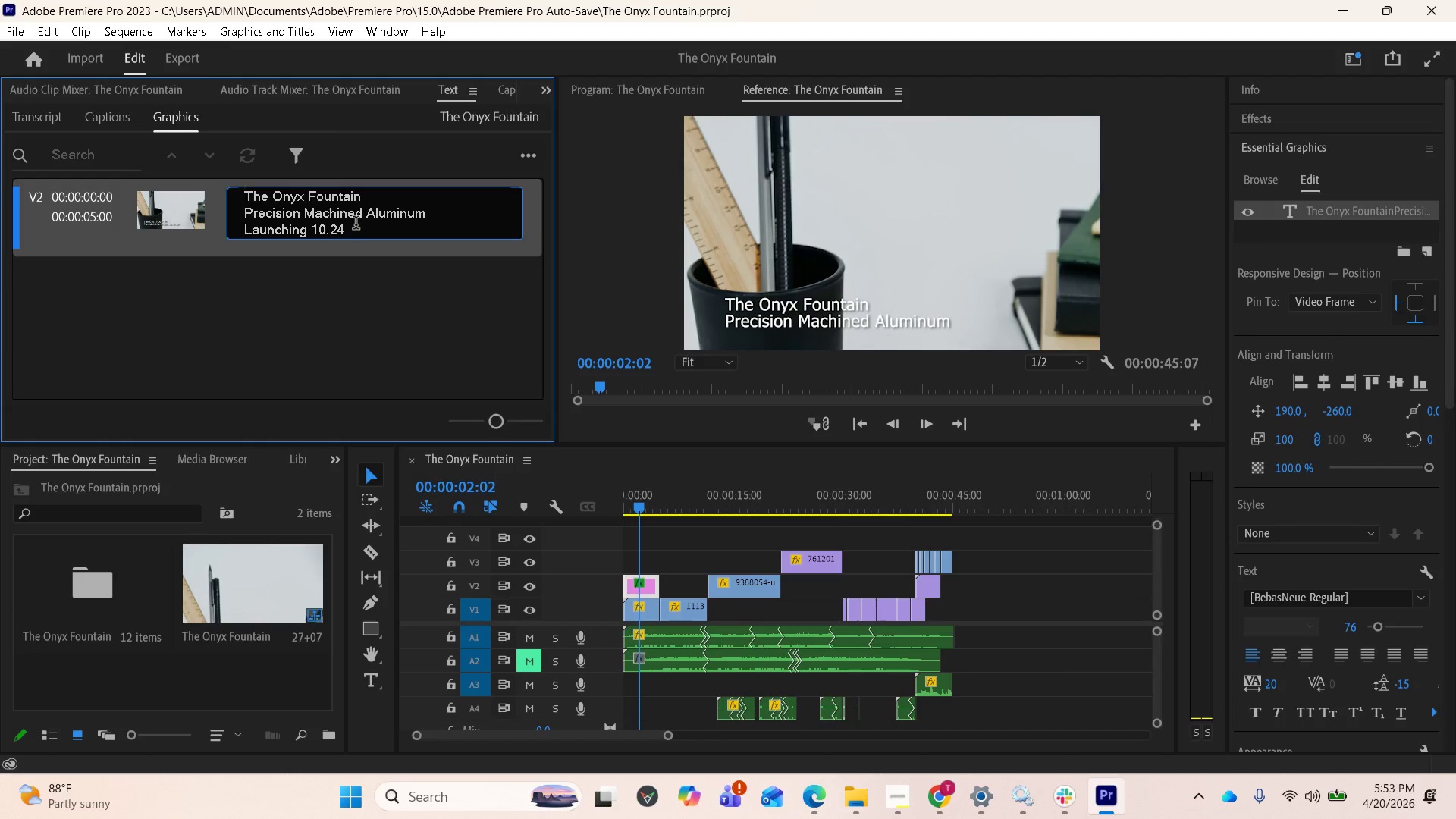 
left_click([171, 237])
 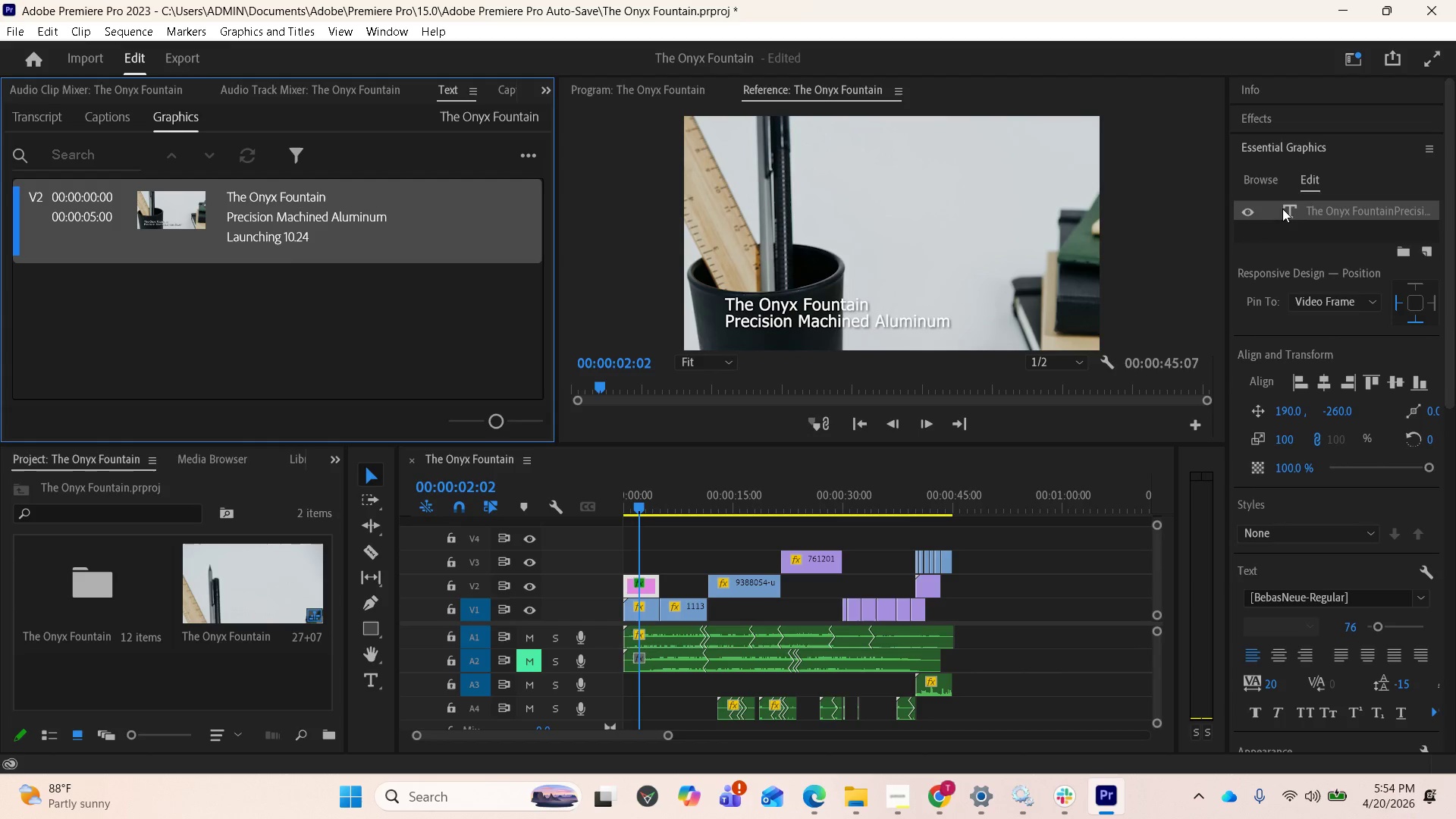 
double_click([1309, 208])
 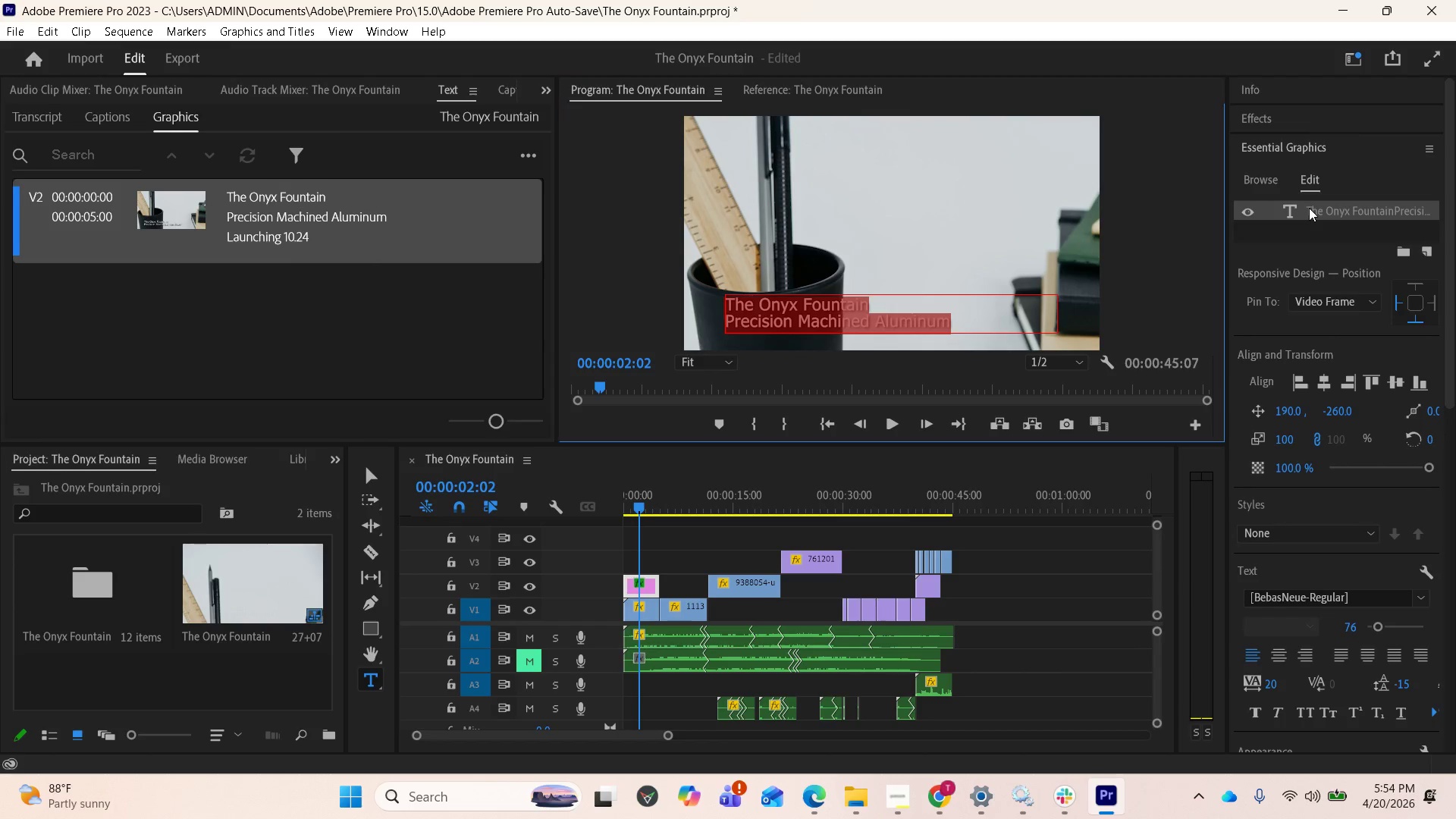 
double_click([1309, 208])
 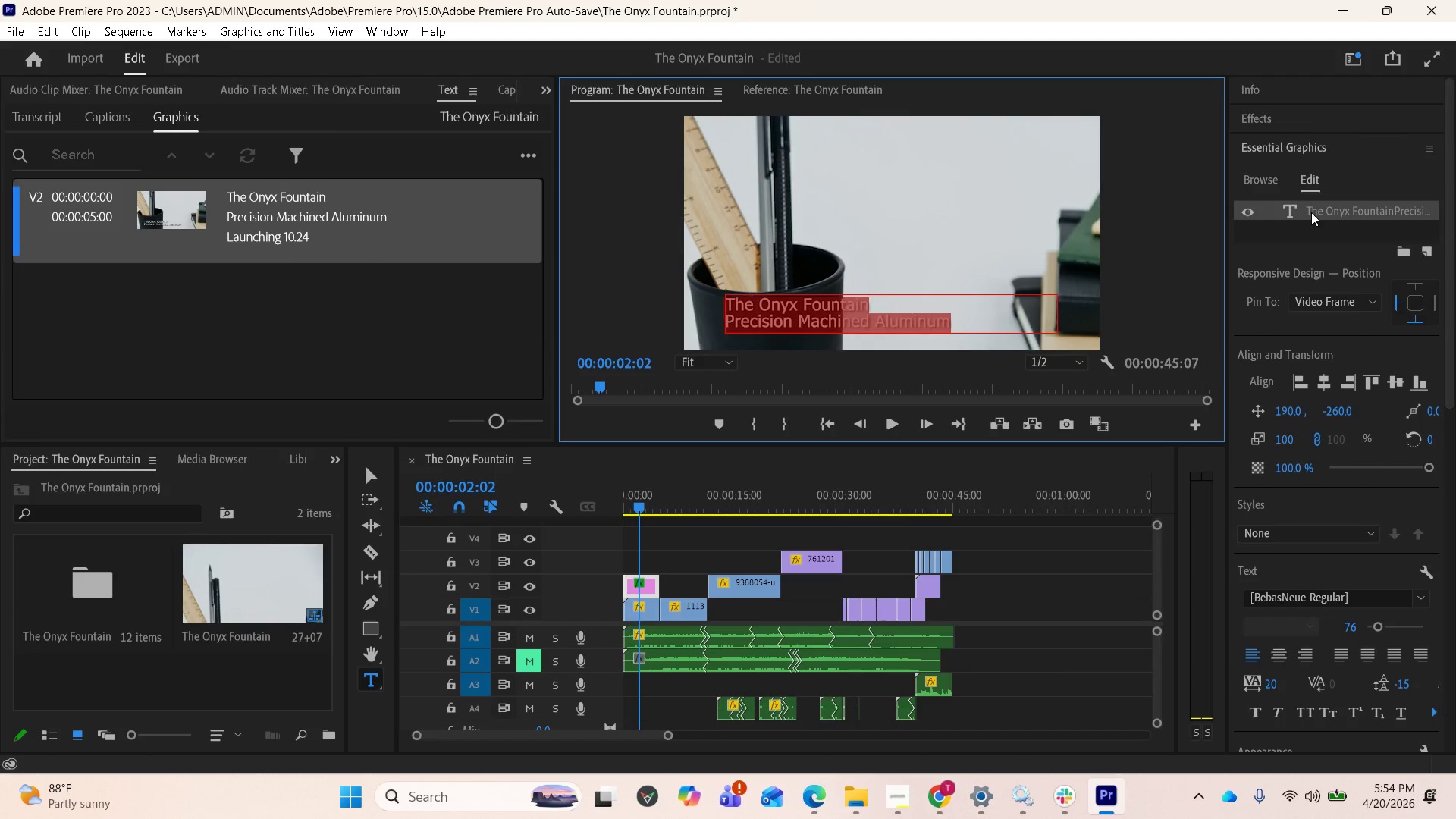 
left_click([1311, 212])
 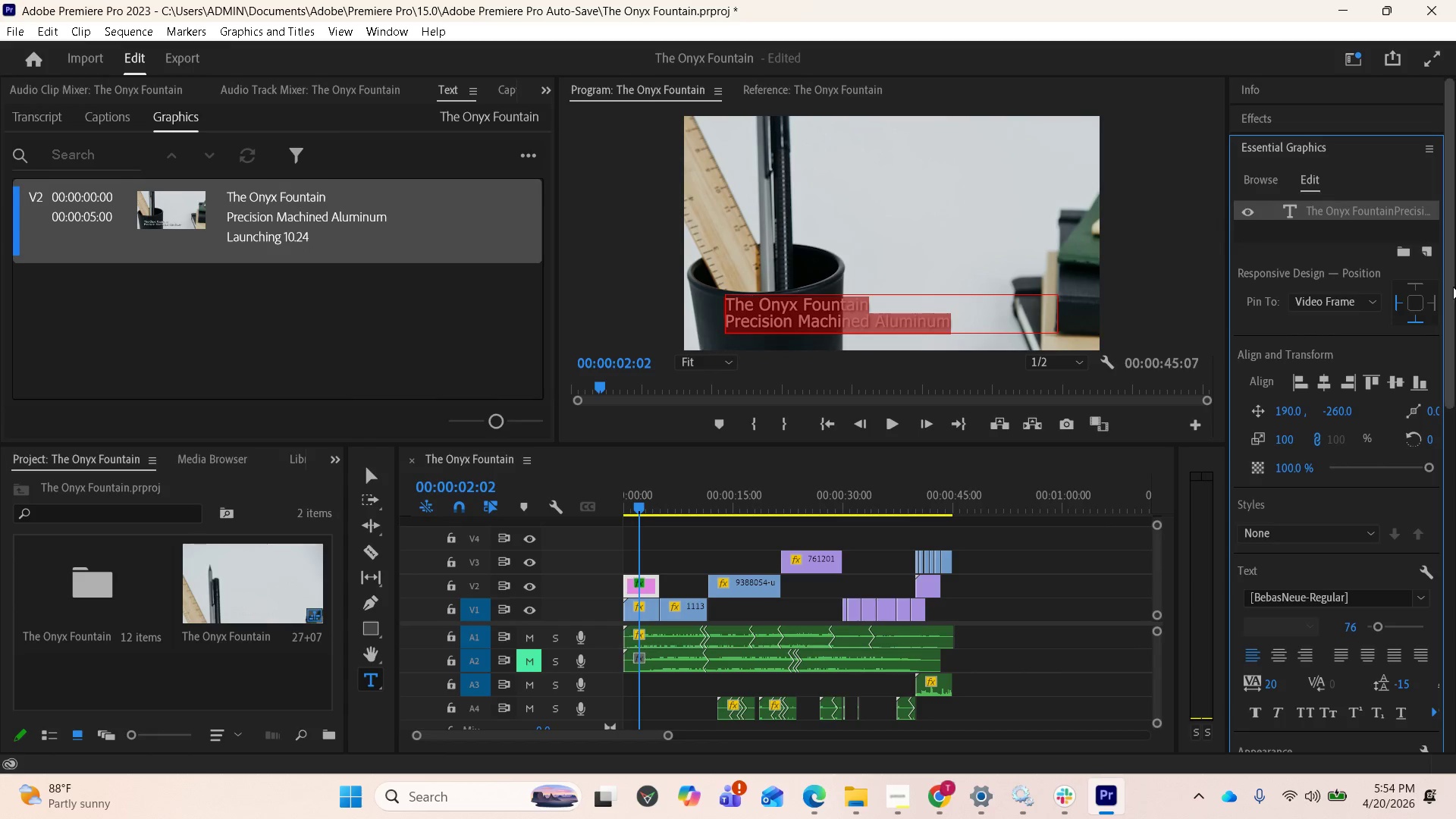 
wait(7.81)
 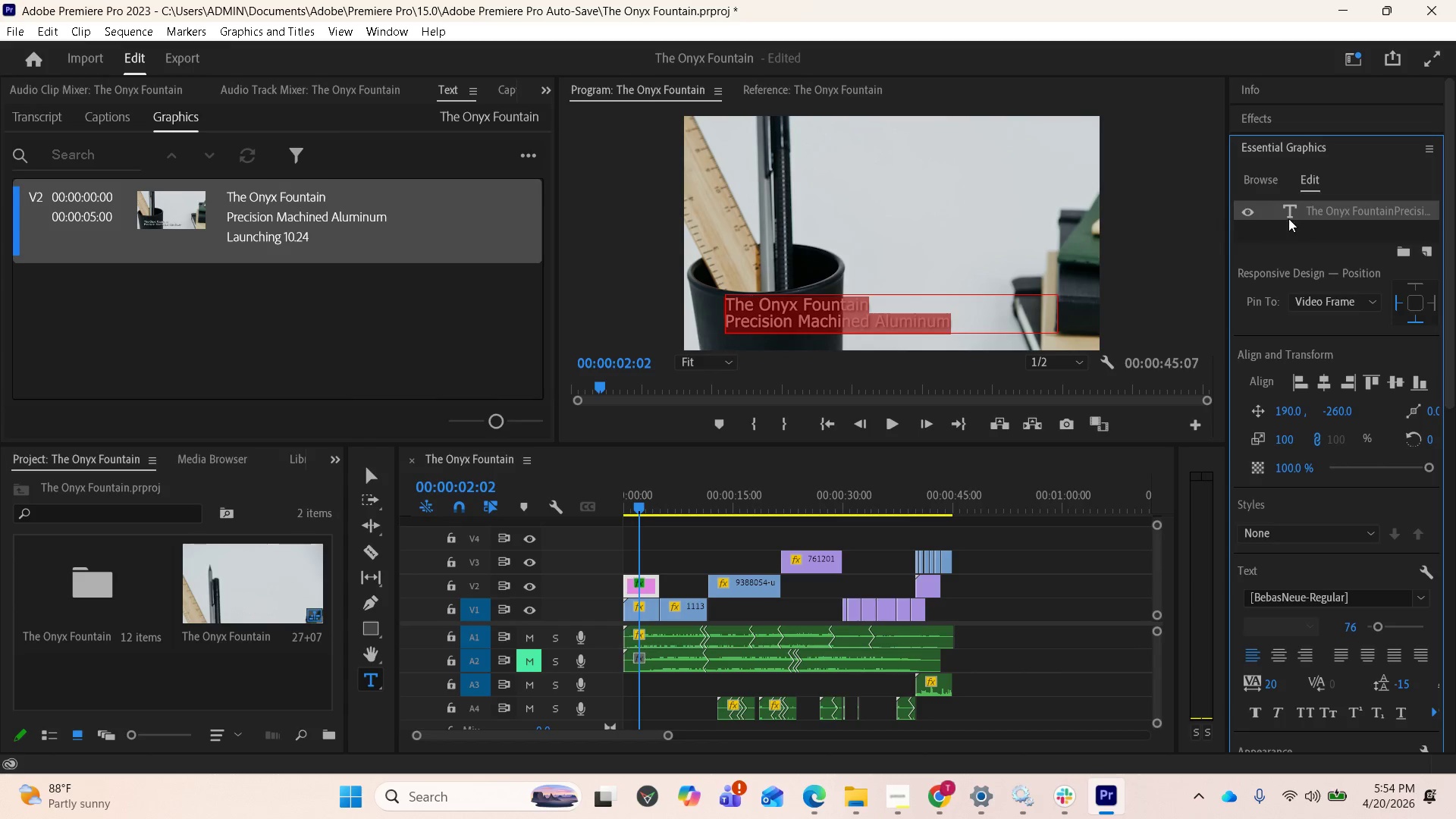 
left_click([1370, 219])
 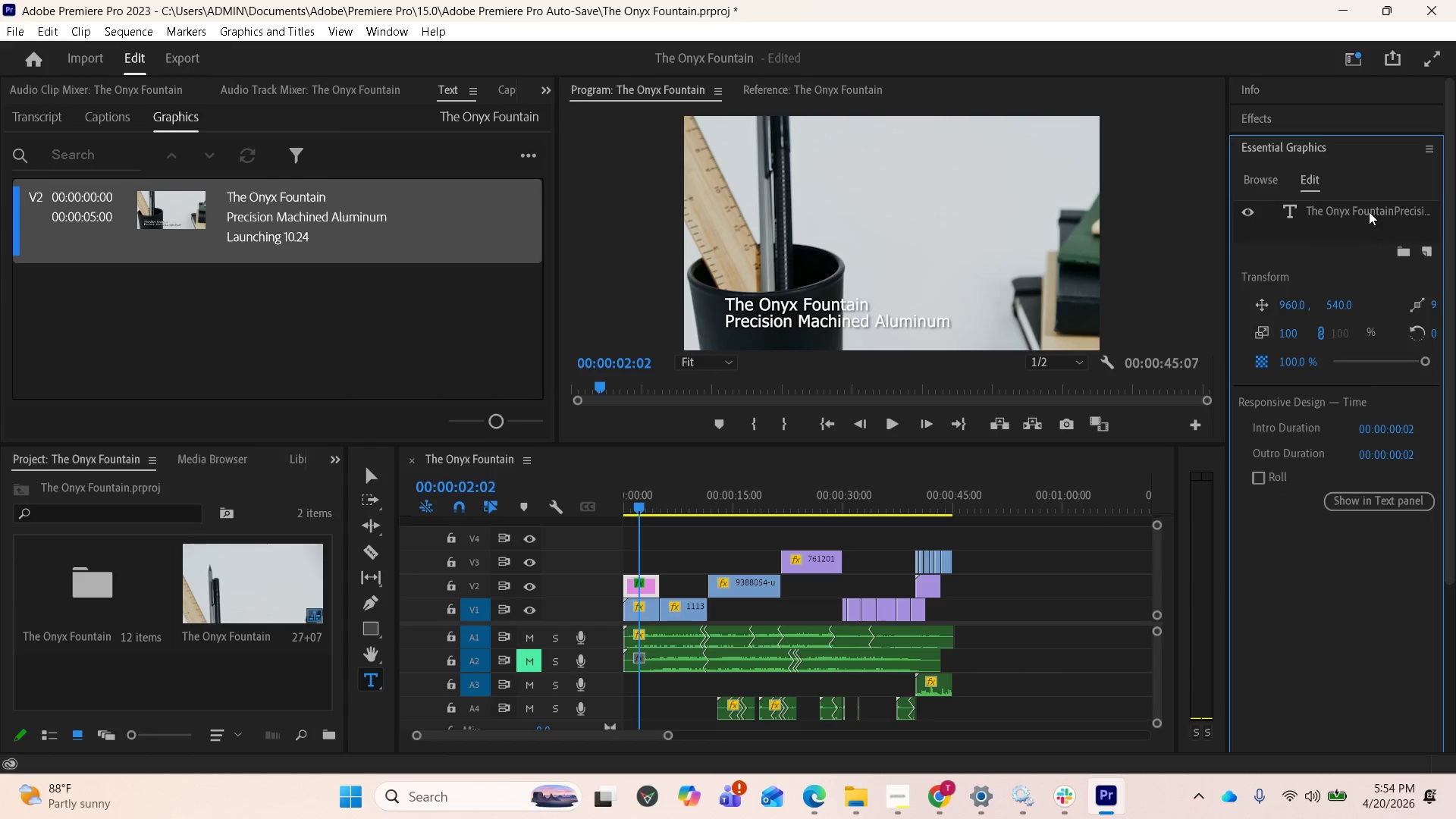 
left_click([1369, 212])
 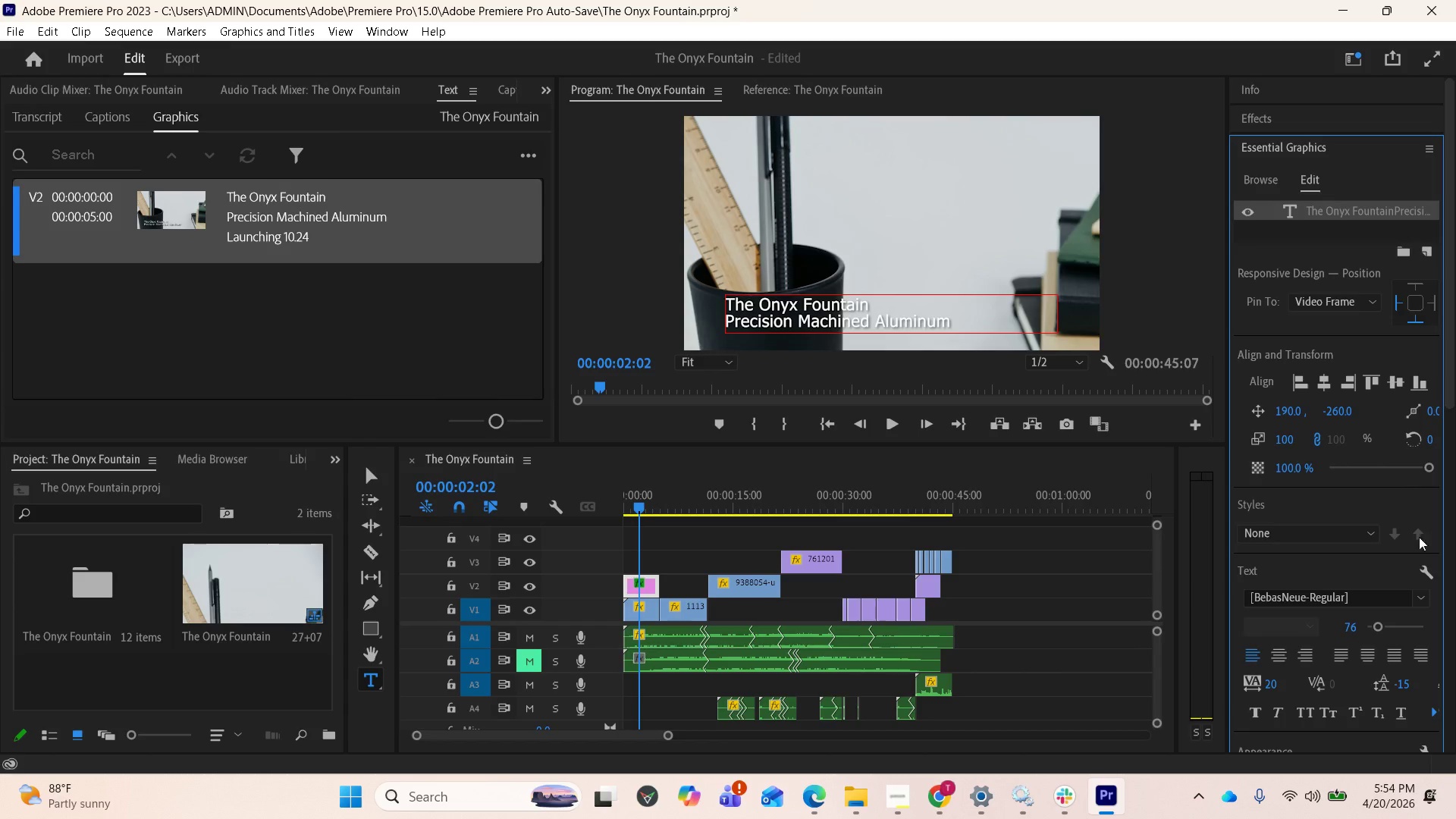 
scroll: coordinate [1367, 583], scroll_direction: down, amount: 3.0
 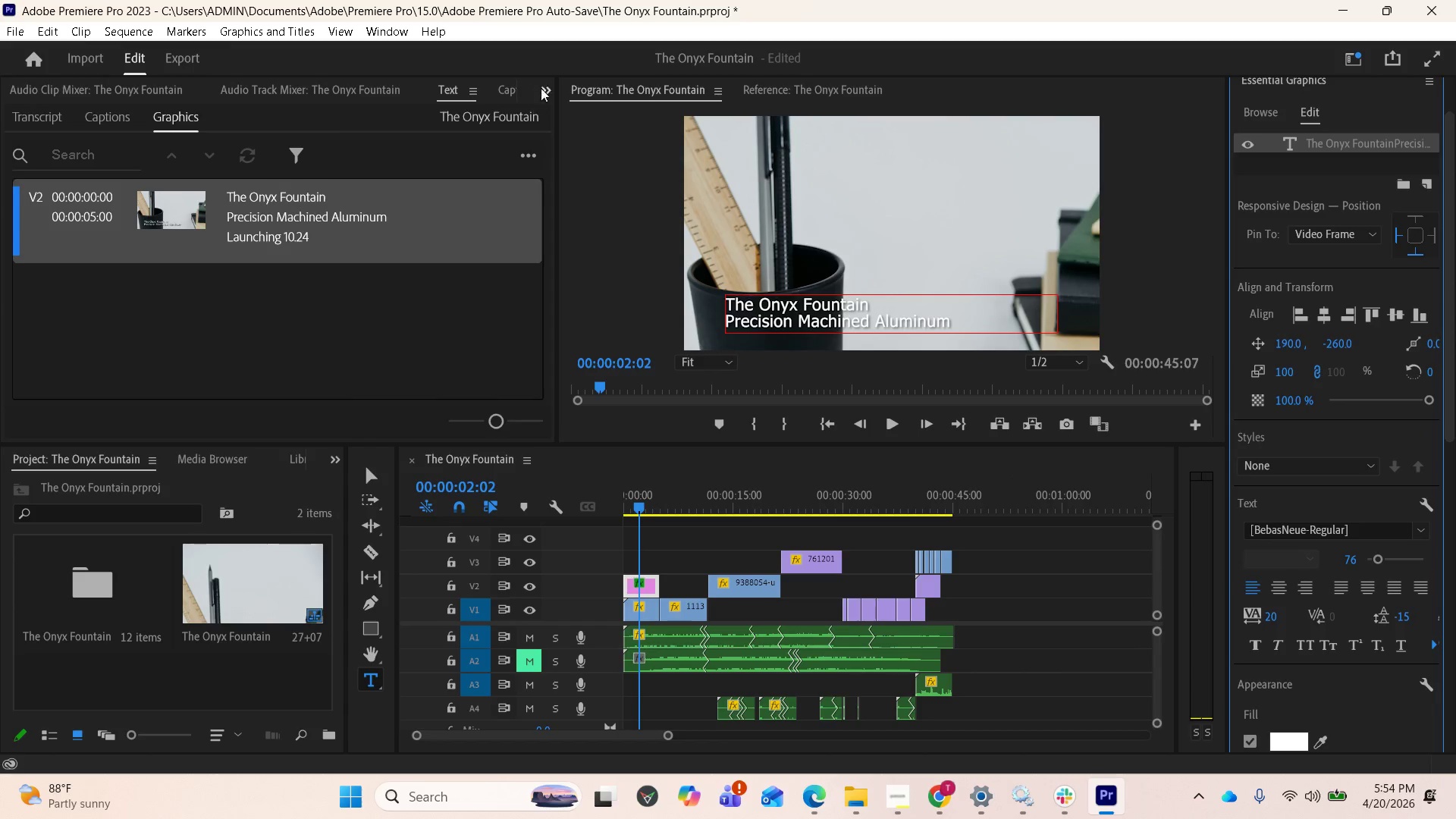 
left_click([550, 86])
 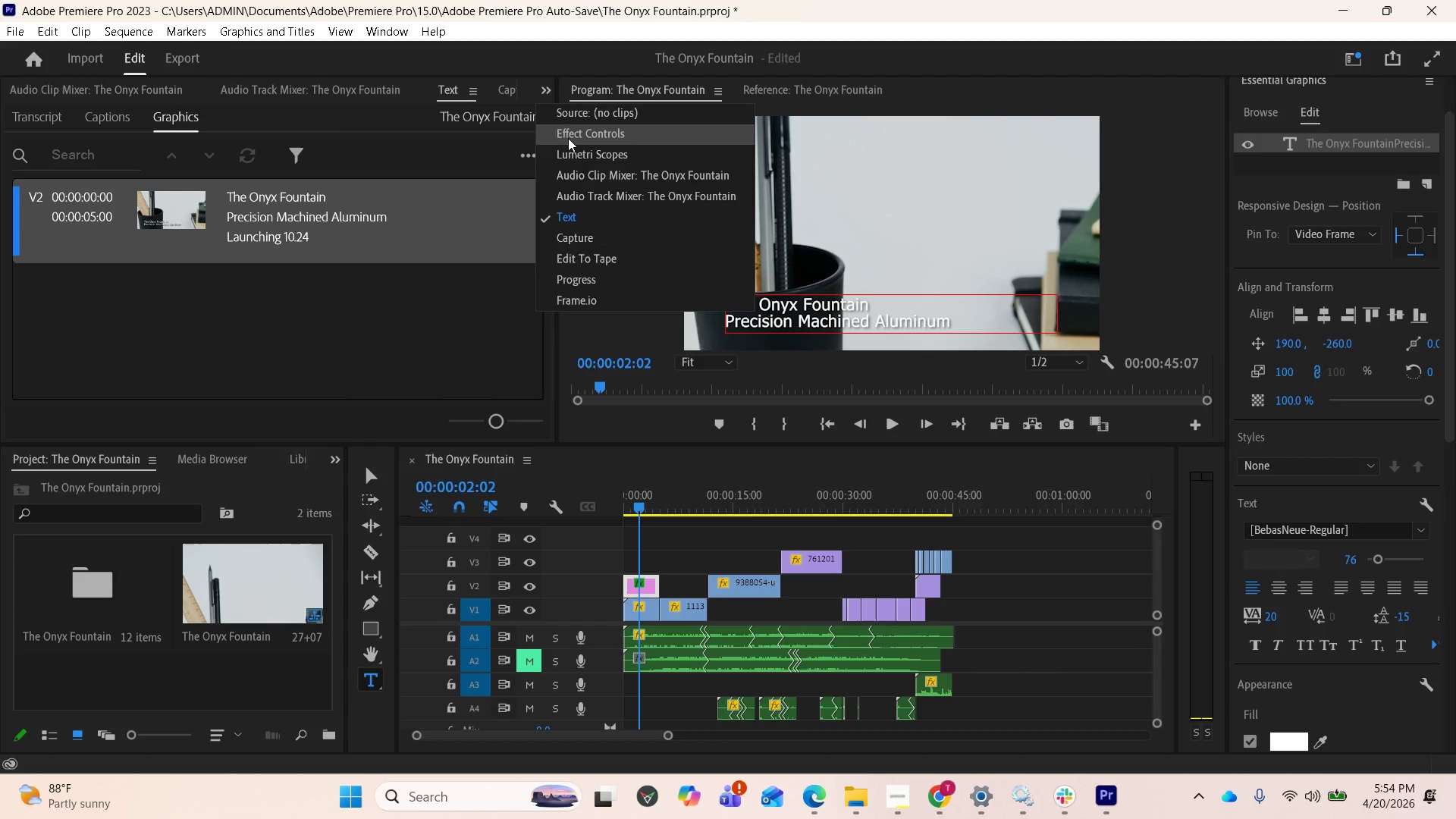 
left_click([568, 138])
 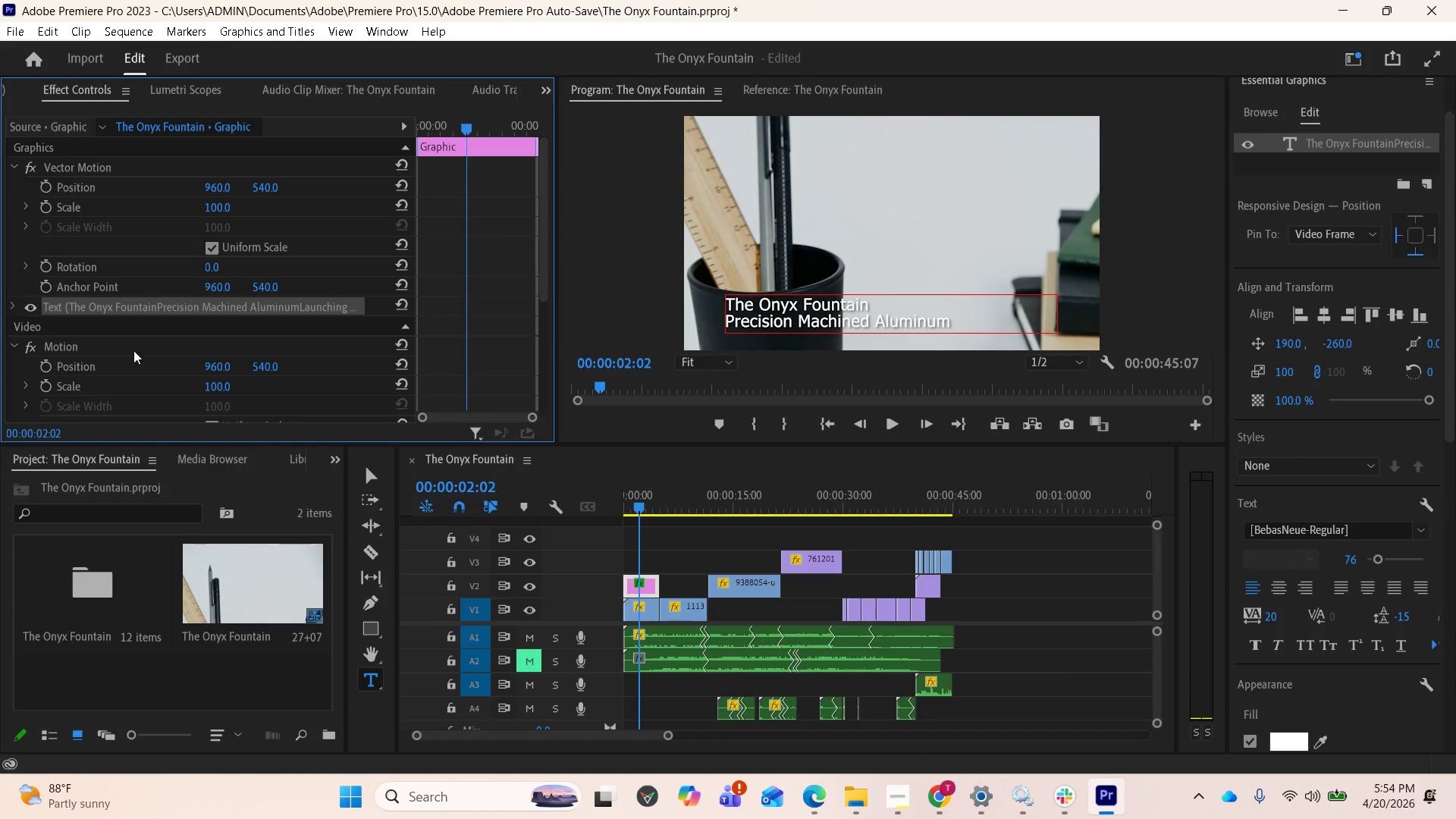 
scroll: coordinate [125, 345], scroll_direction: down, amount: 2.0
 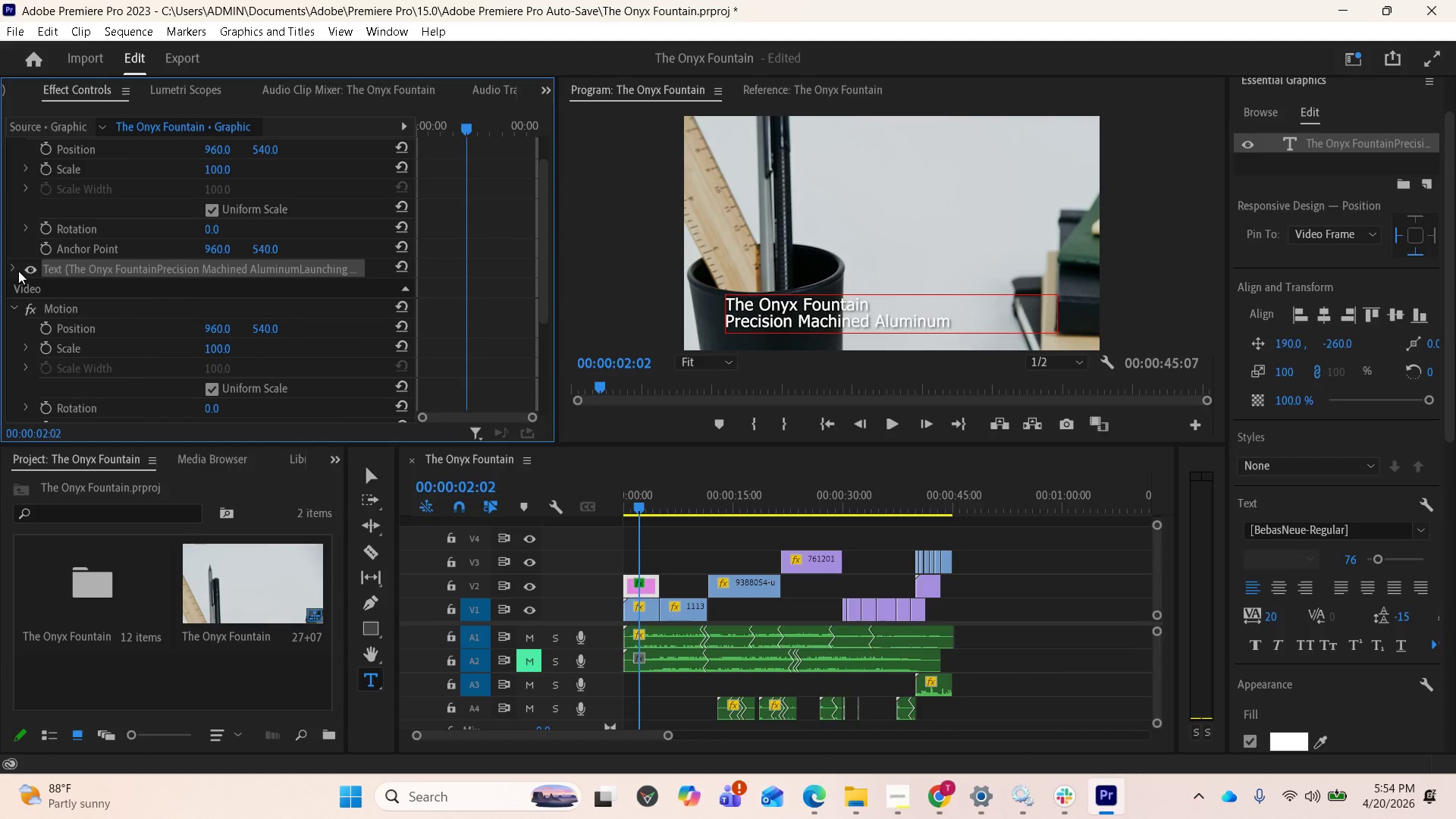 
left_click([14, 270])
 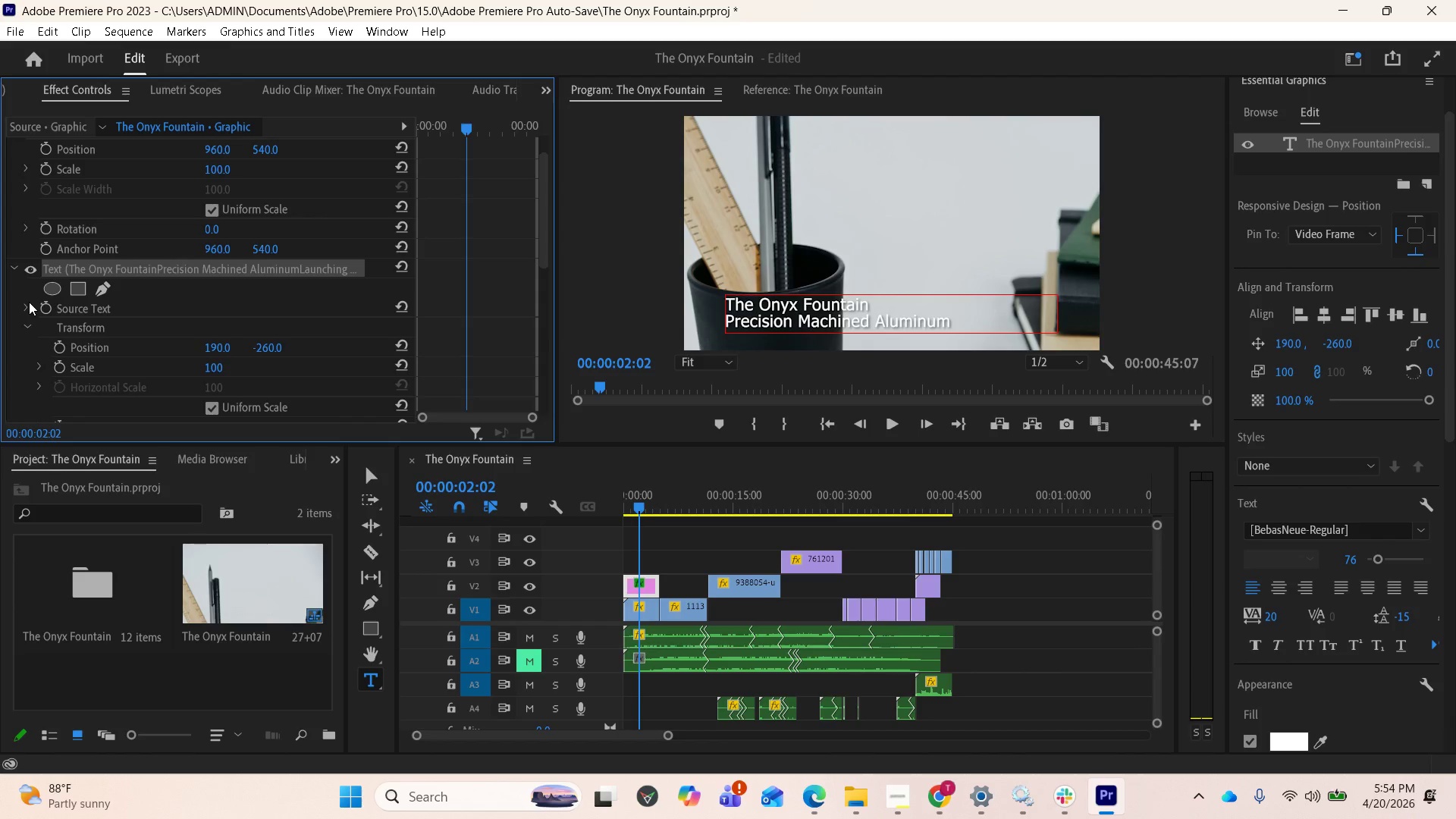 
left_click([27, 303])
 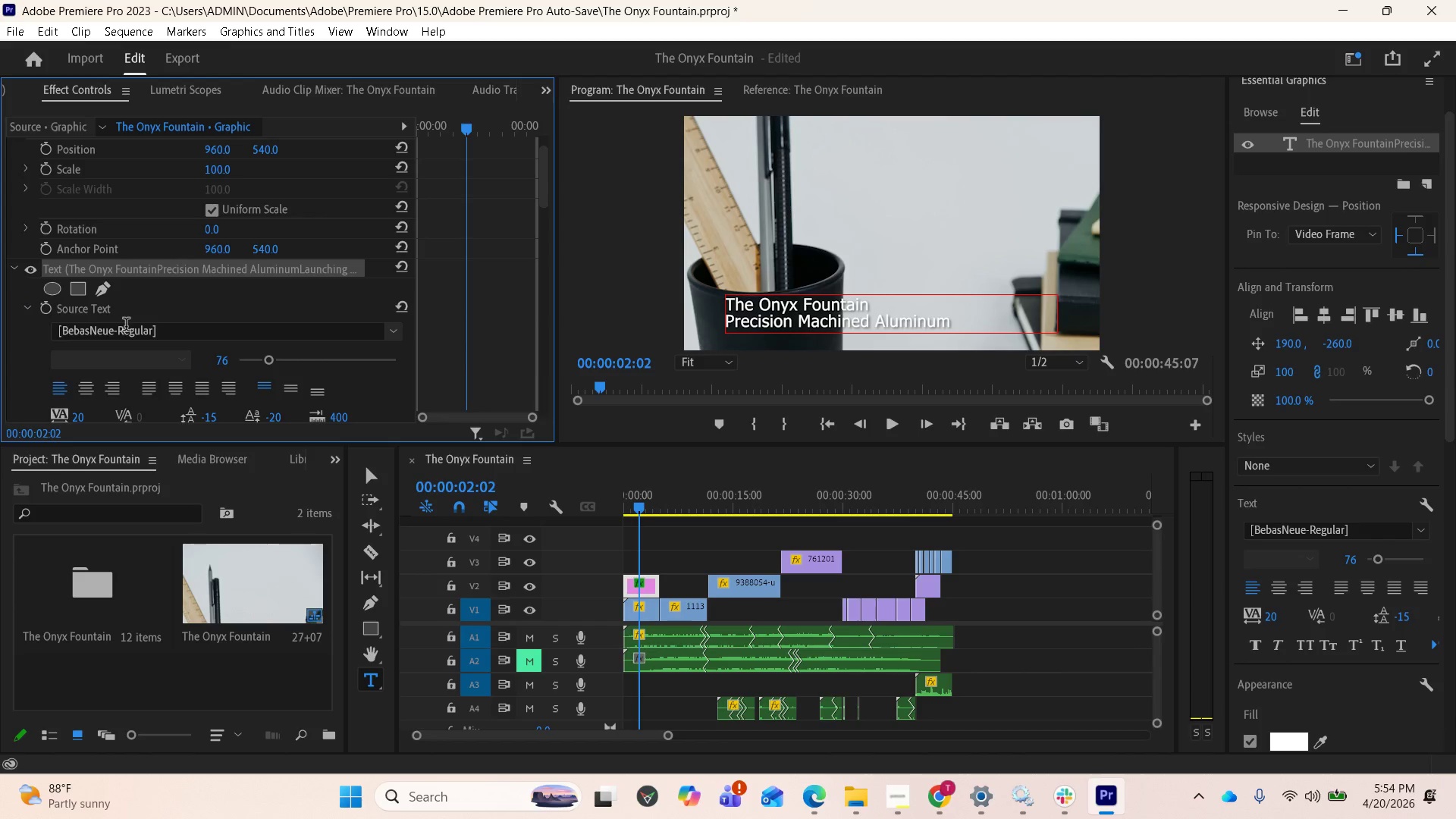 
scroll: coordinate [256, 357], scroll_direction: down, amount: 40.0
 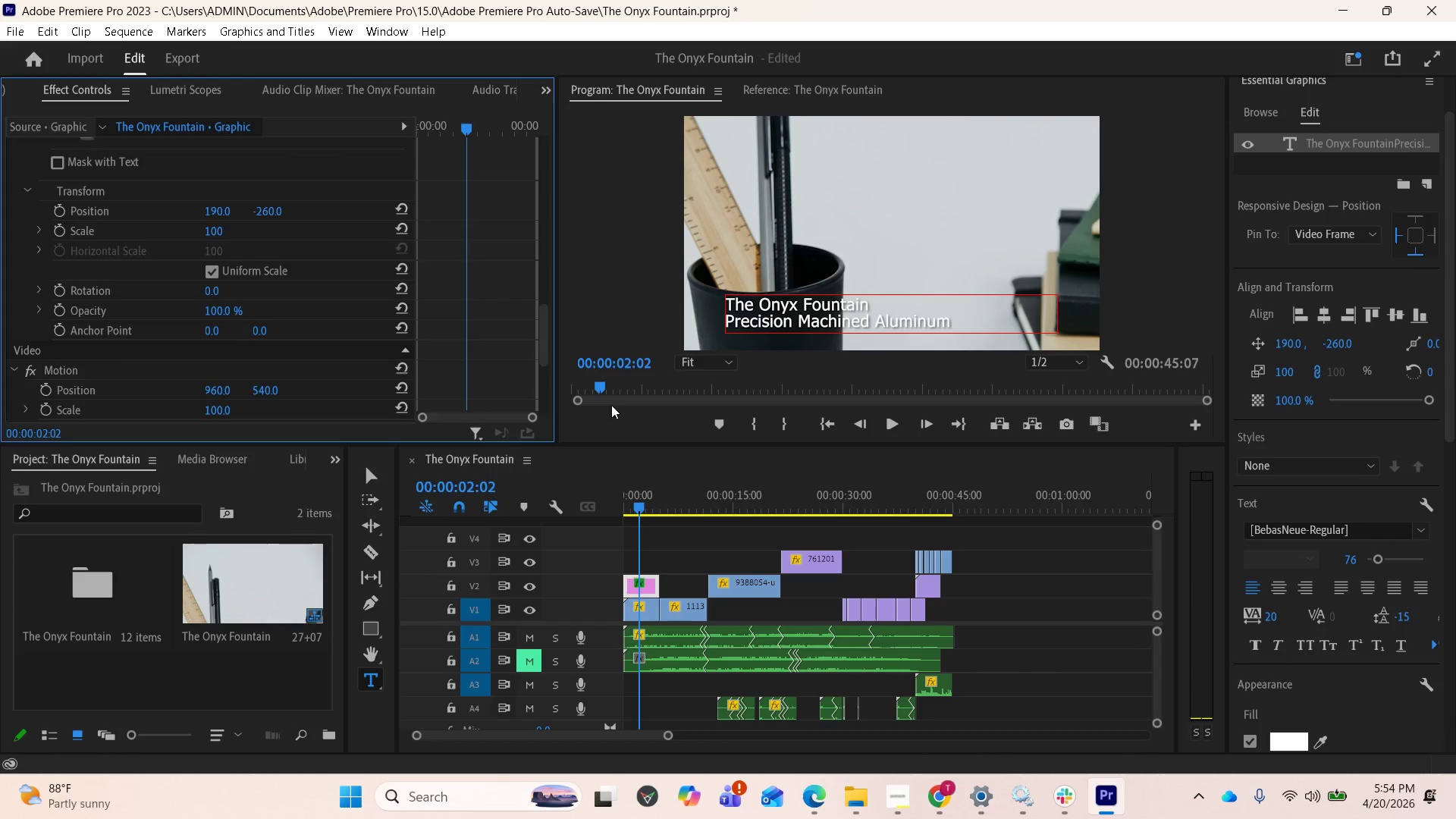 
left_click([362, 477])
 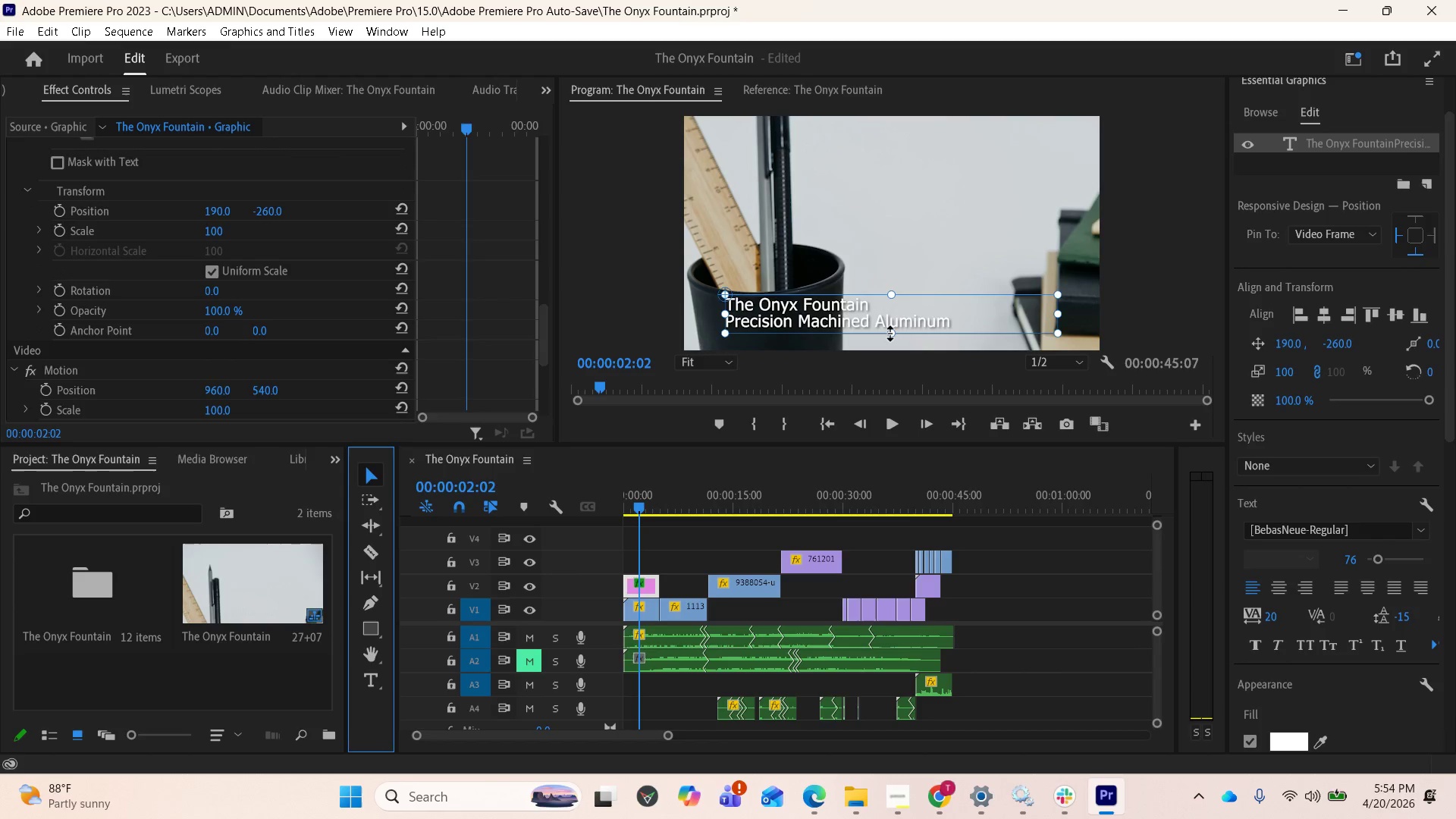 
left_click_drag(start_coordinate=[890, 334], to_coordinate=[892, 350])
 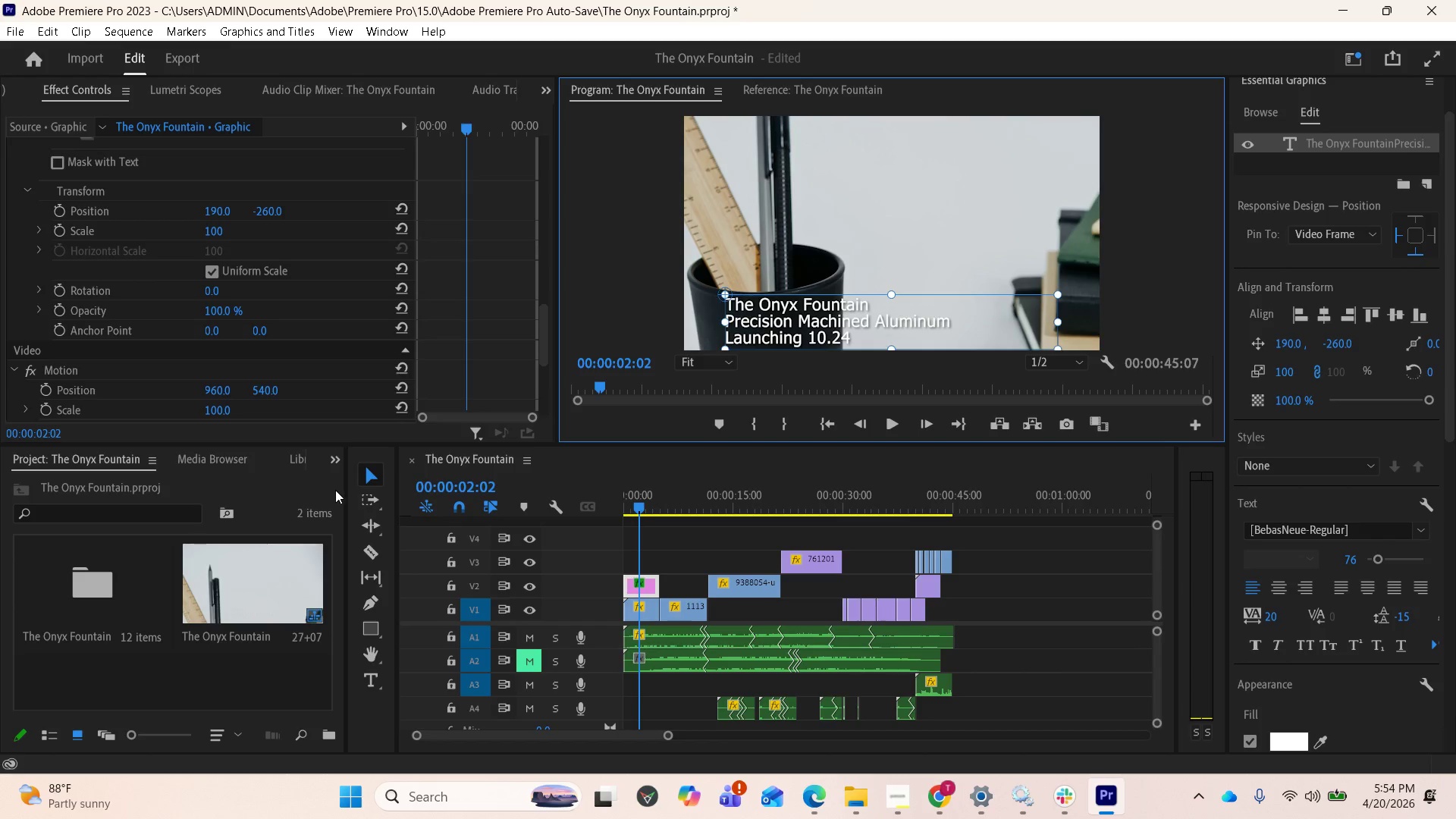 
wait(7.06)
 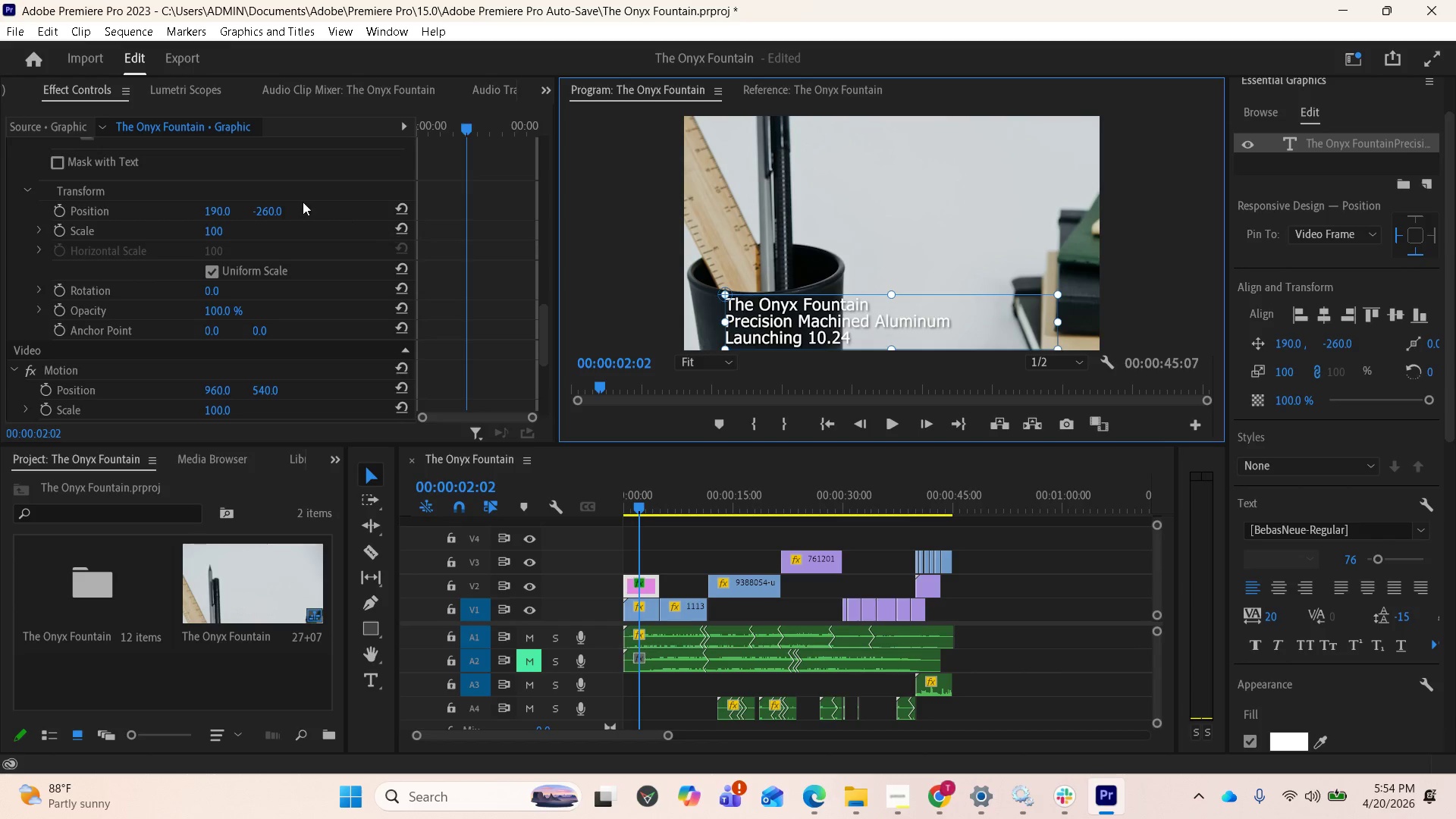 
scroll: coordinate [278, 230], scroll_direction: up, amount: 46.0
 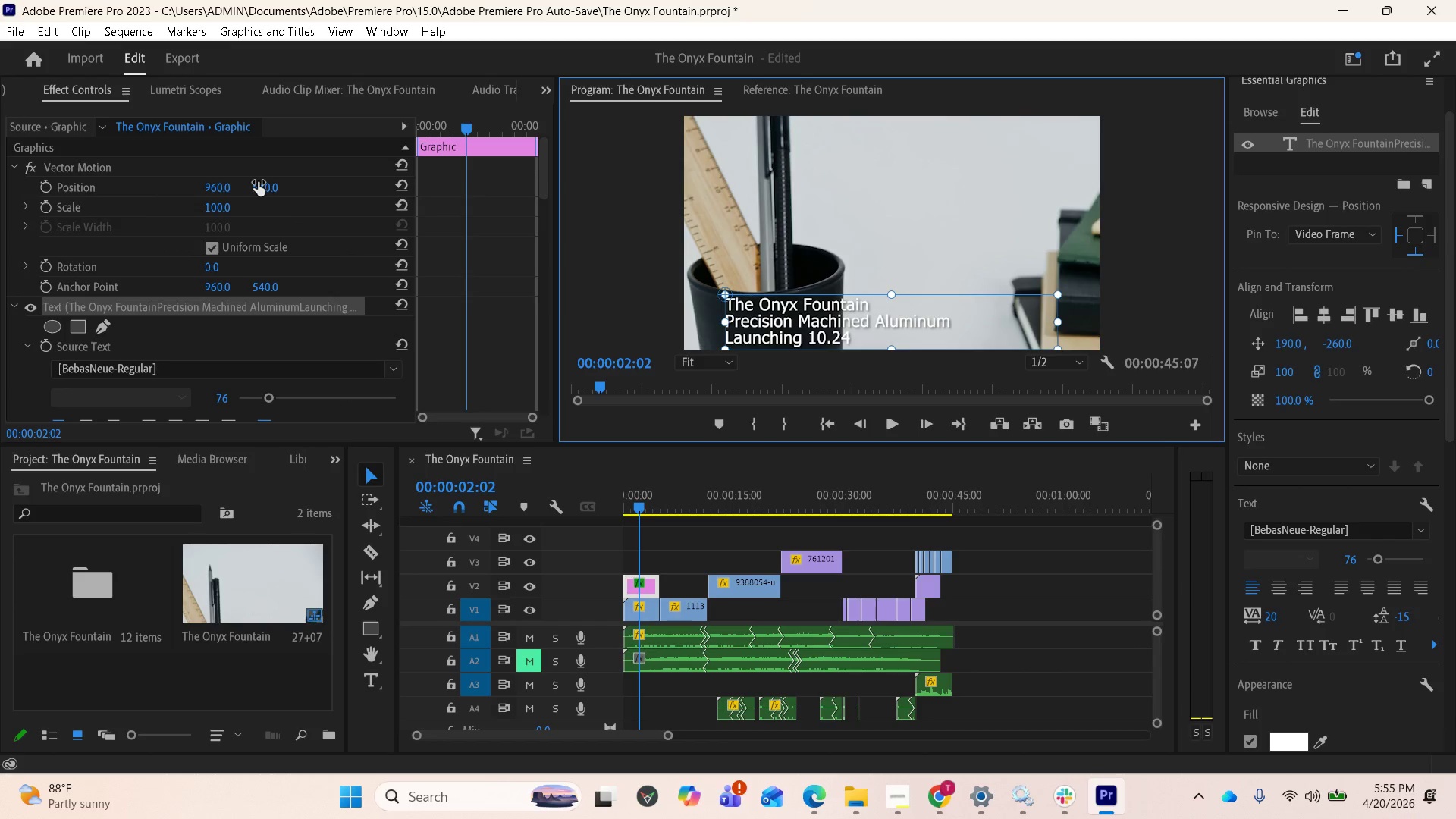 
left_click_drag(start_coordinate=[258, 187], to_coordinate=[149, 193])
 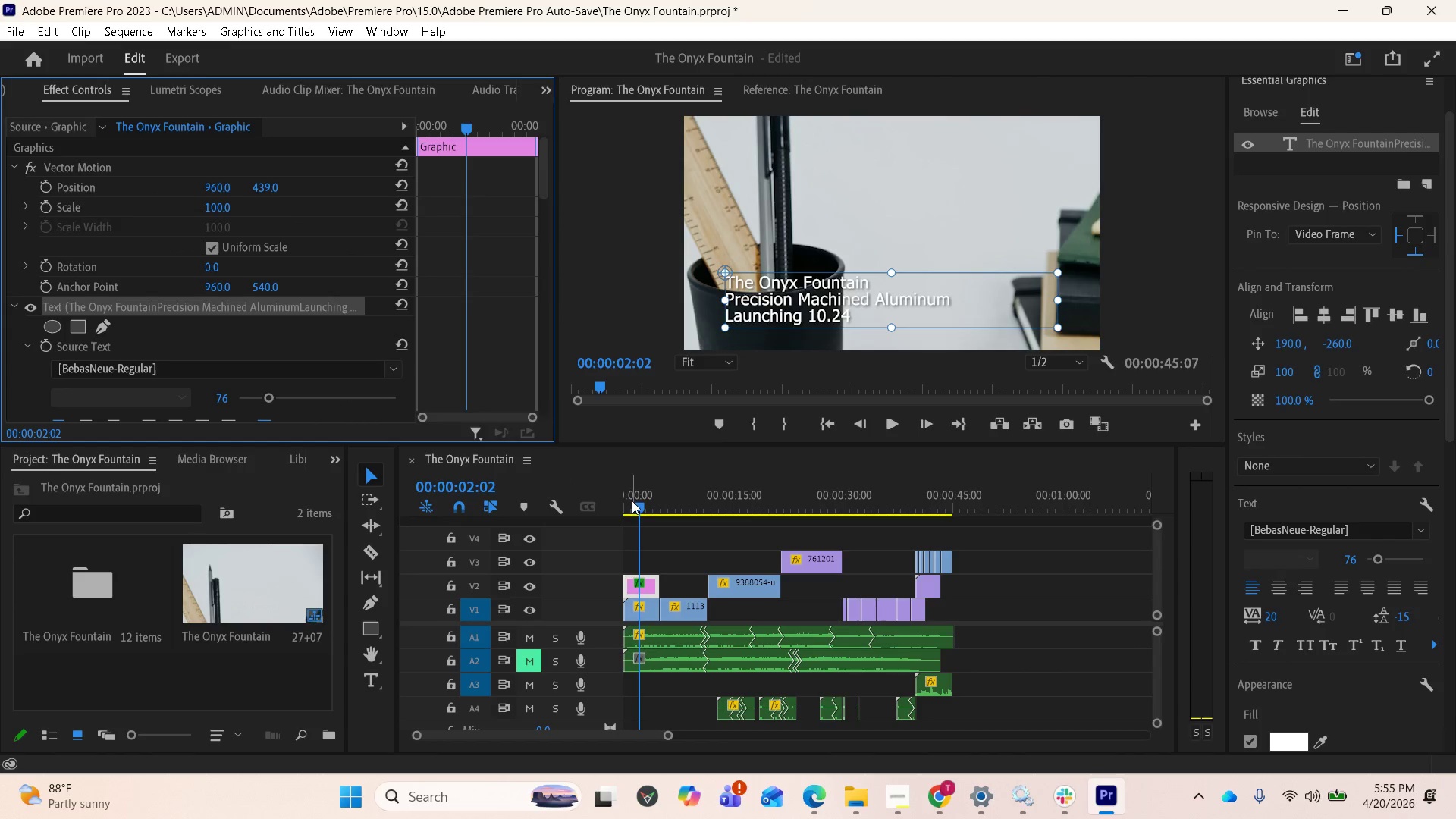 
left_click_drag(start_coordinate=[632, 504], to_coordinate=[607, 508])
 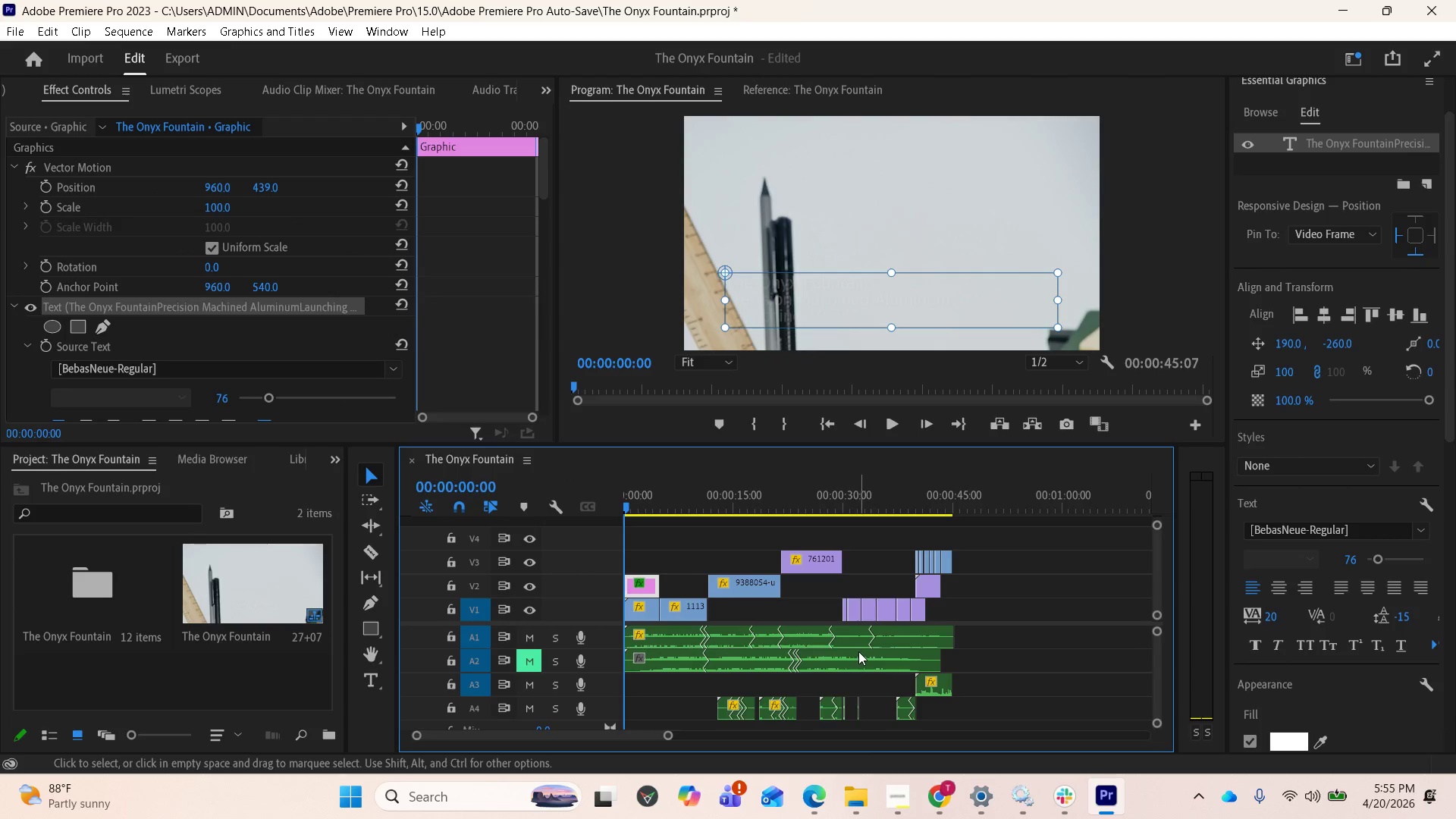 
key(Space)
 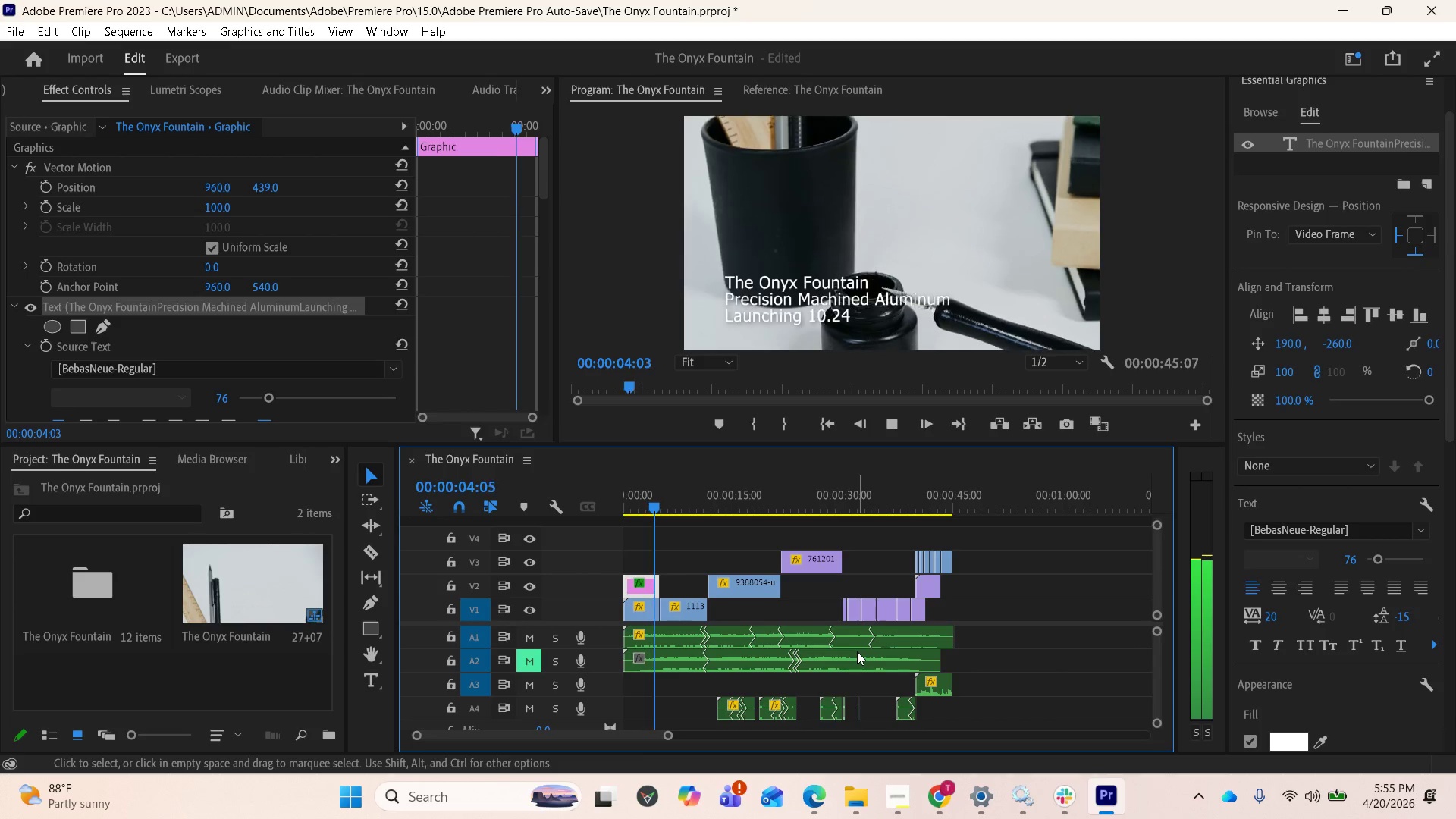 
wait(5.8)
 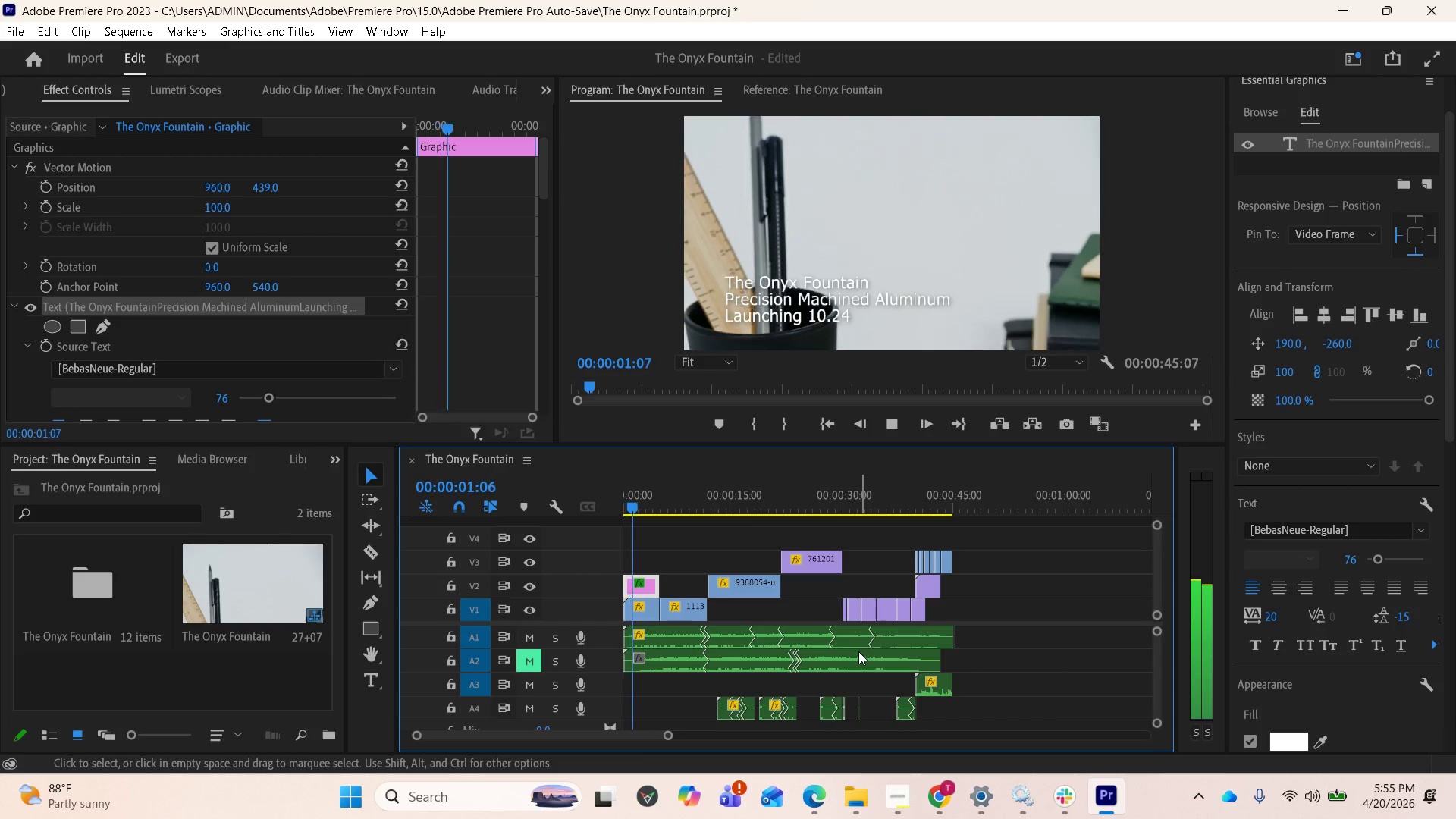 
key(Space)
 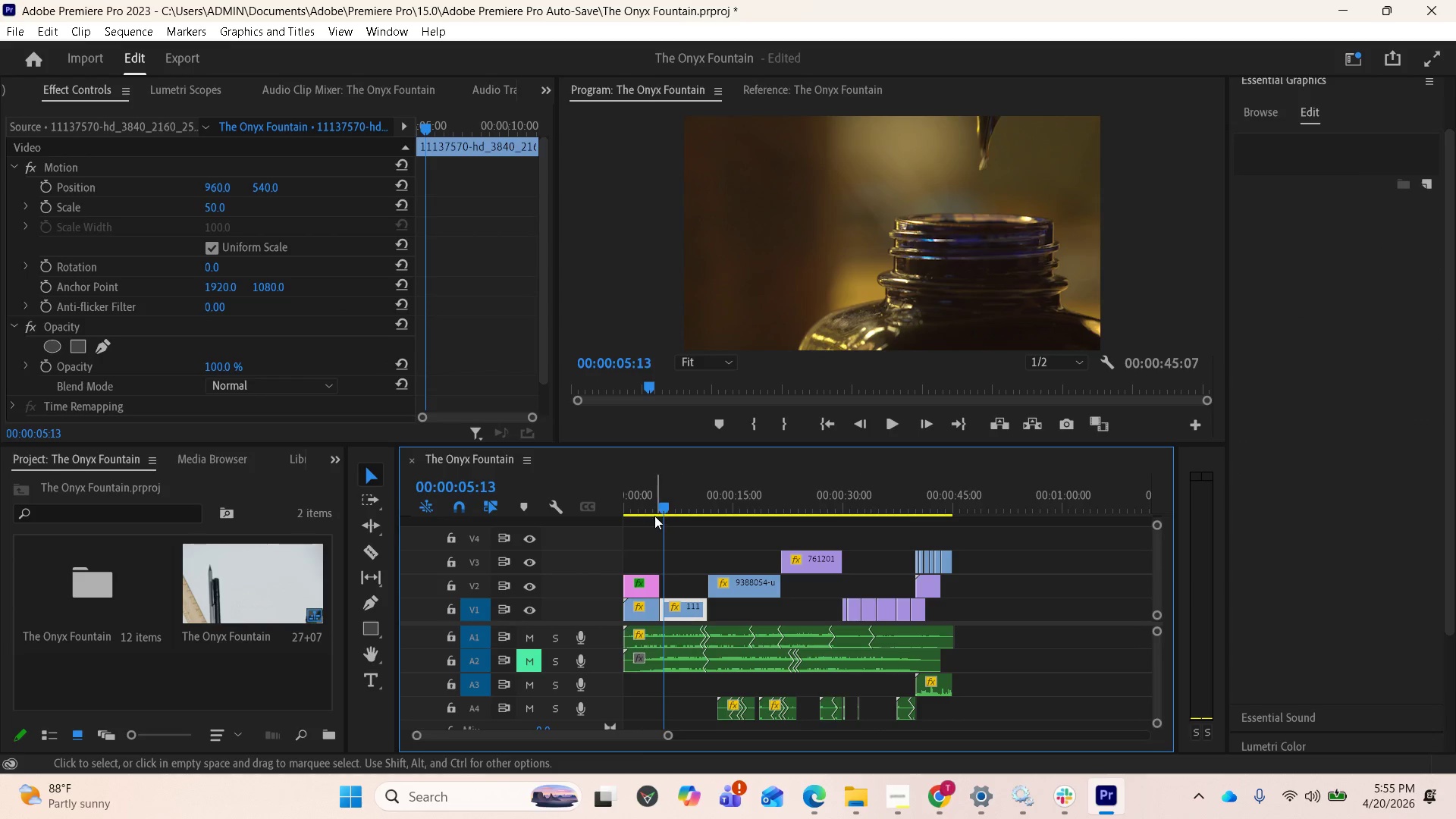 
left_click_drag(start_coordinate=[659, 511], to_coordinate=[607, 497])
 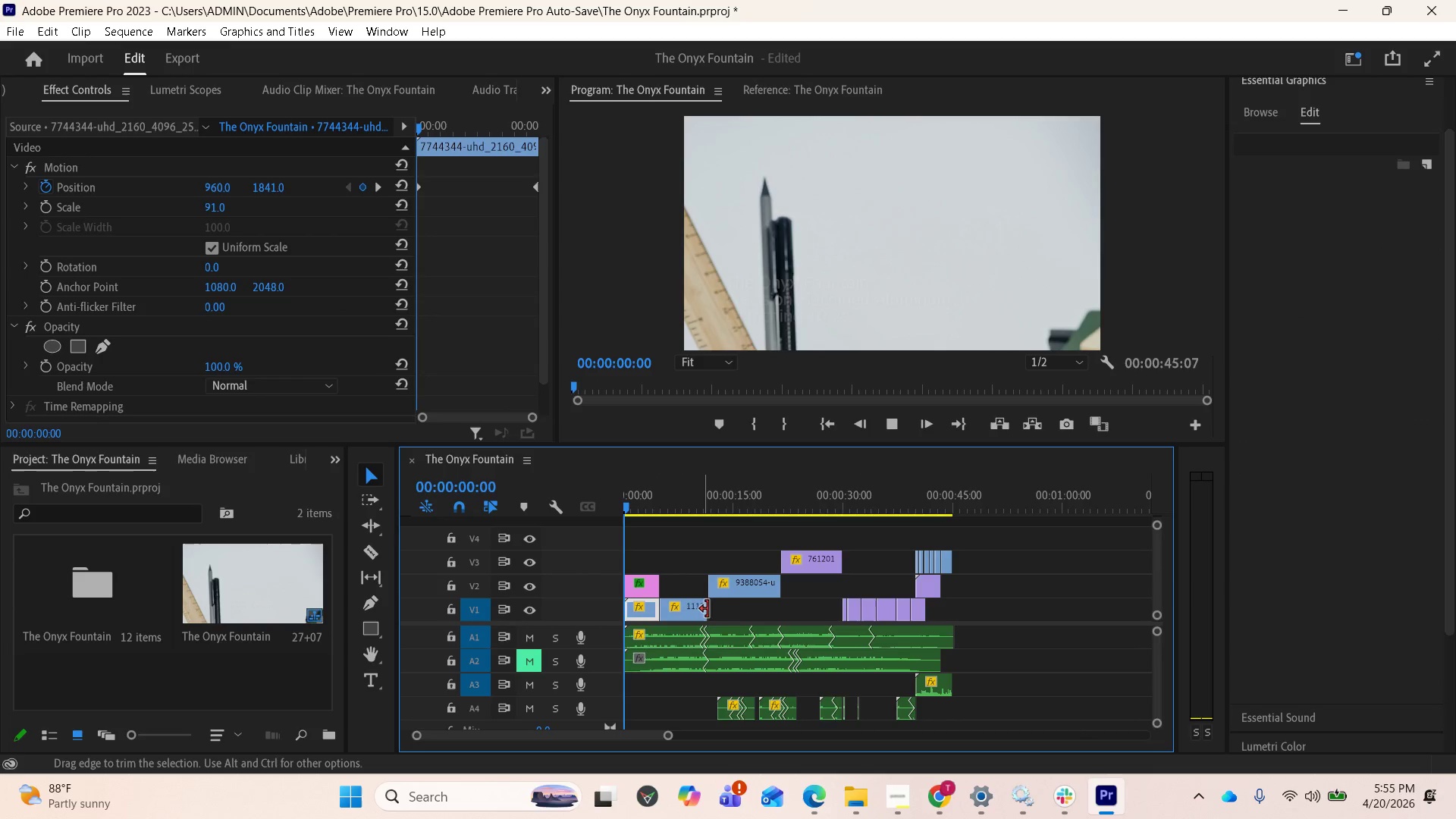 
key(Space)
 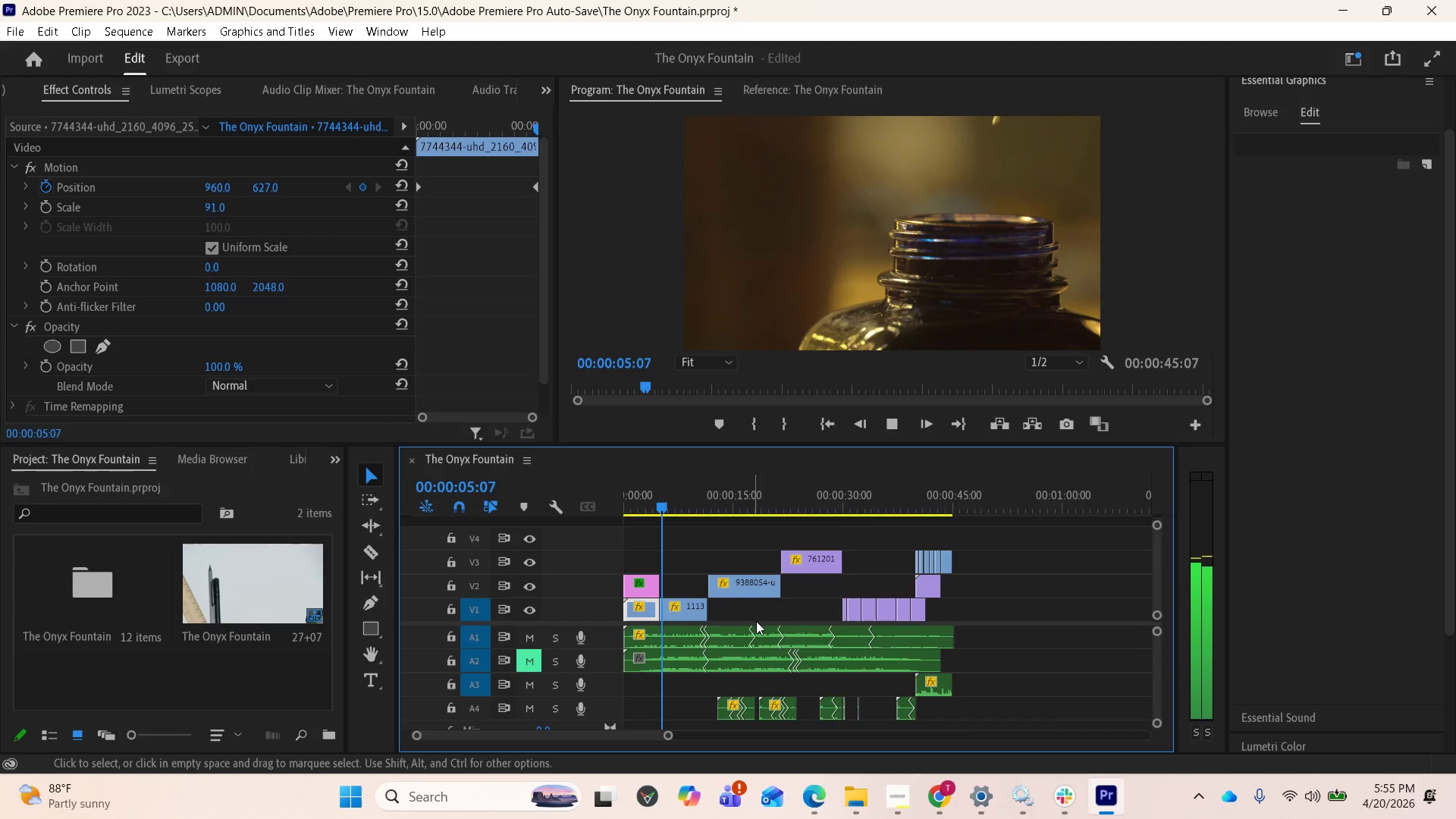 
wait(7.38)
 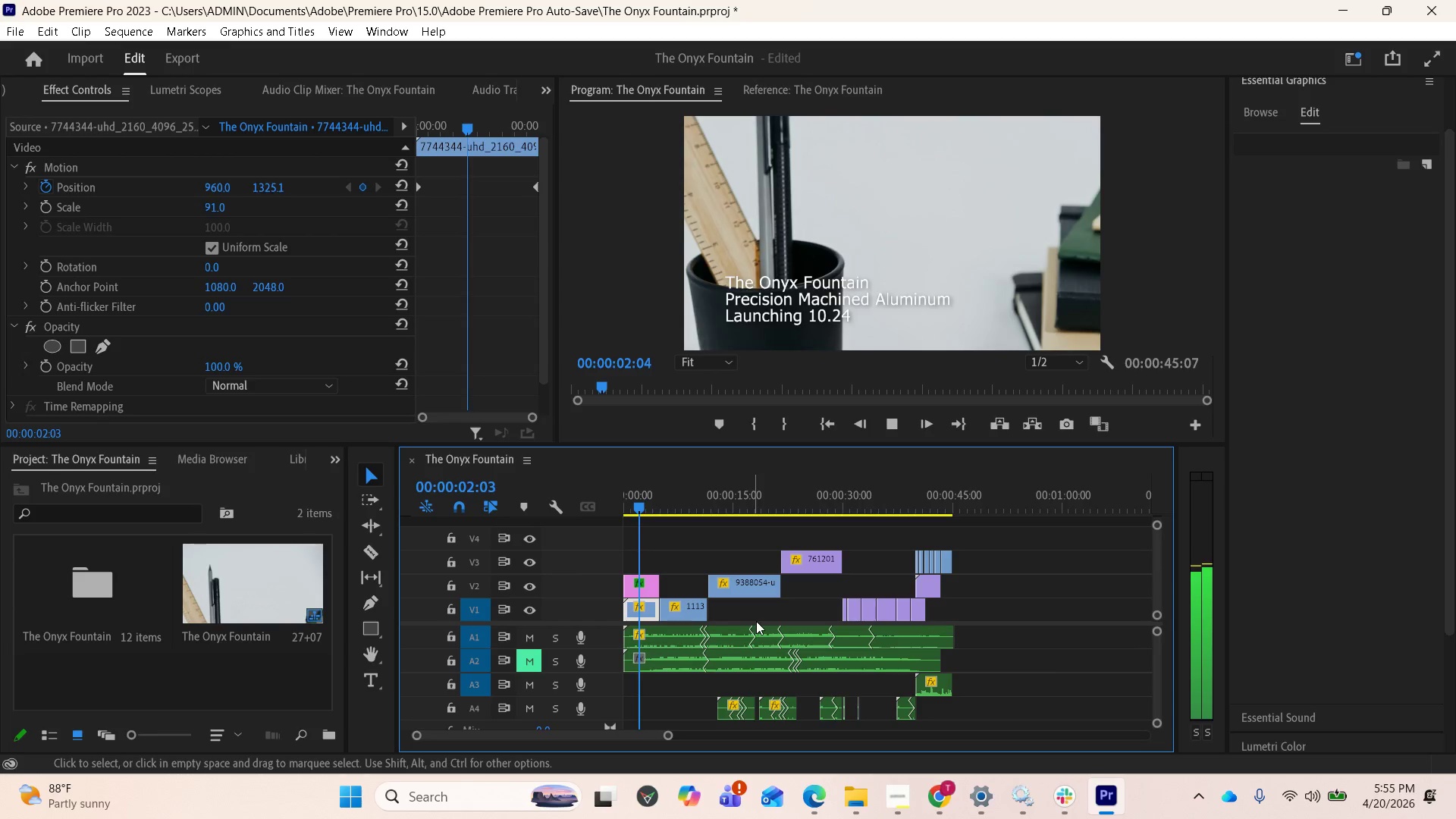 
key(Space)
 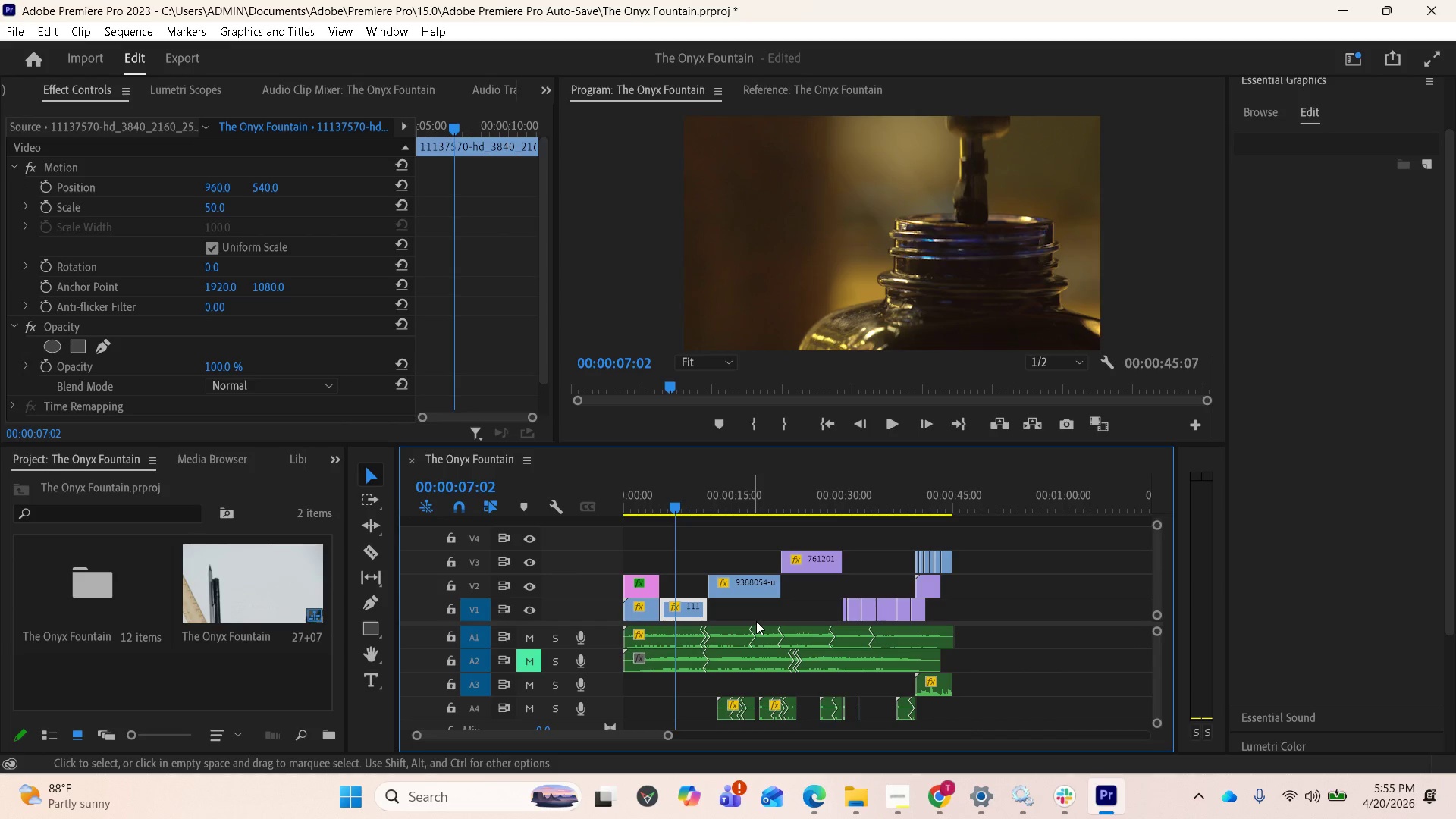 
key(Space)
 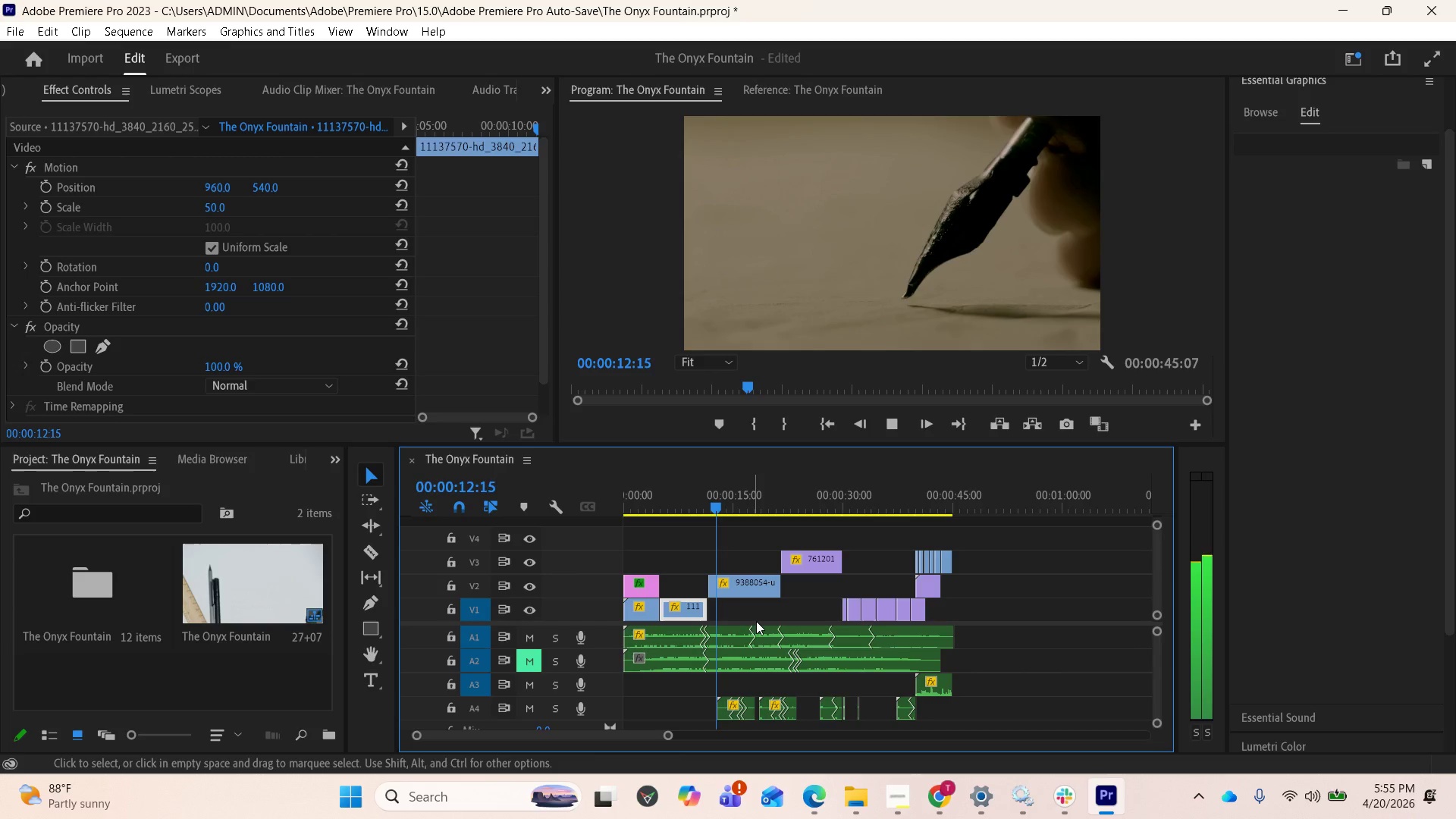 
wait(10.88)
 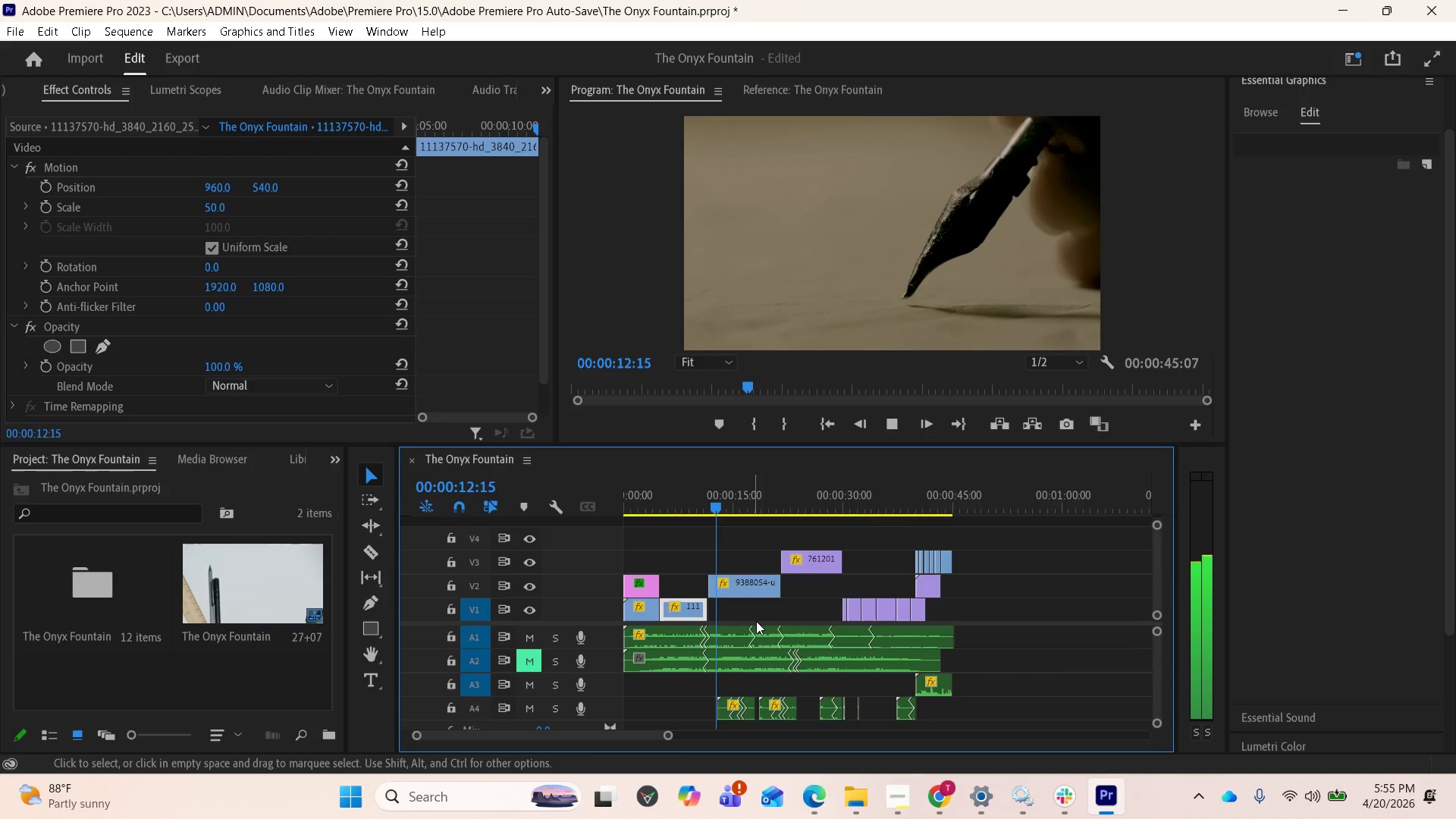 
key(Space)
 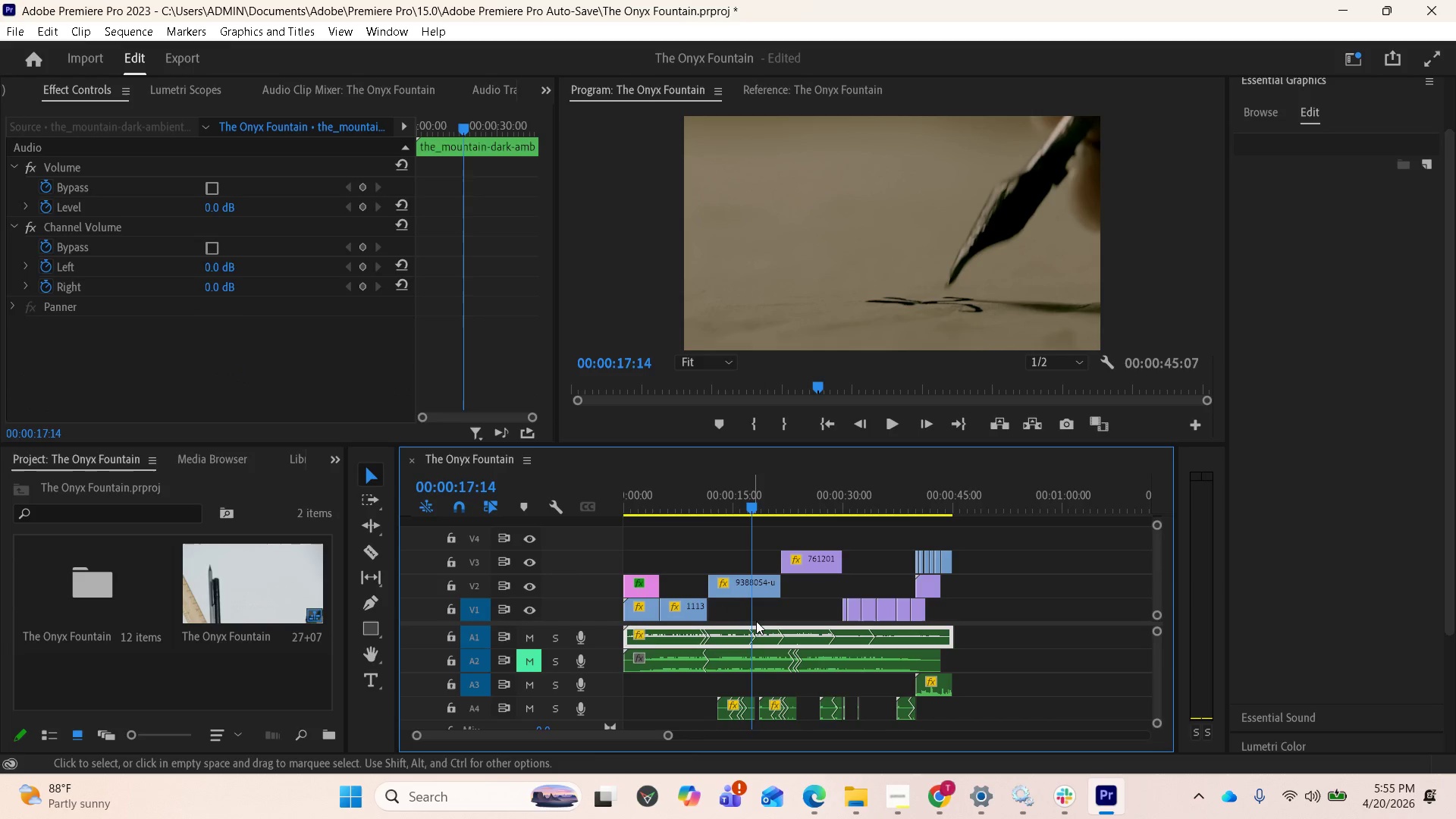 
wait(5.11)
 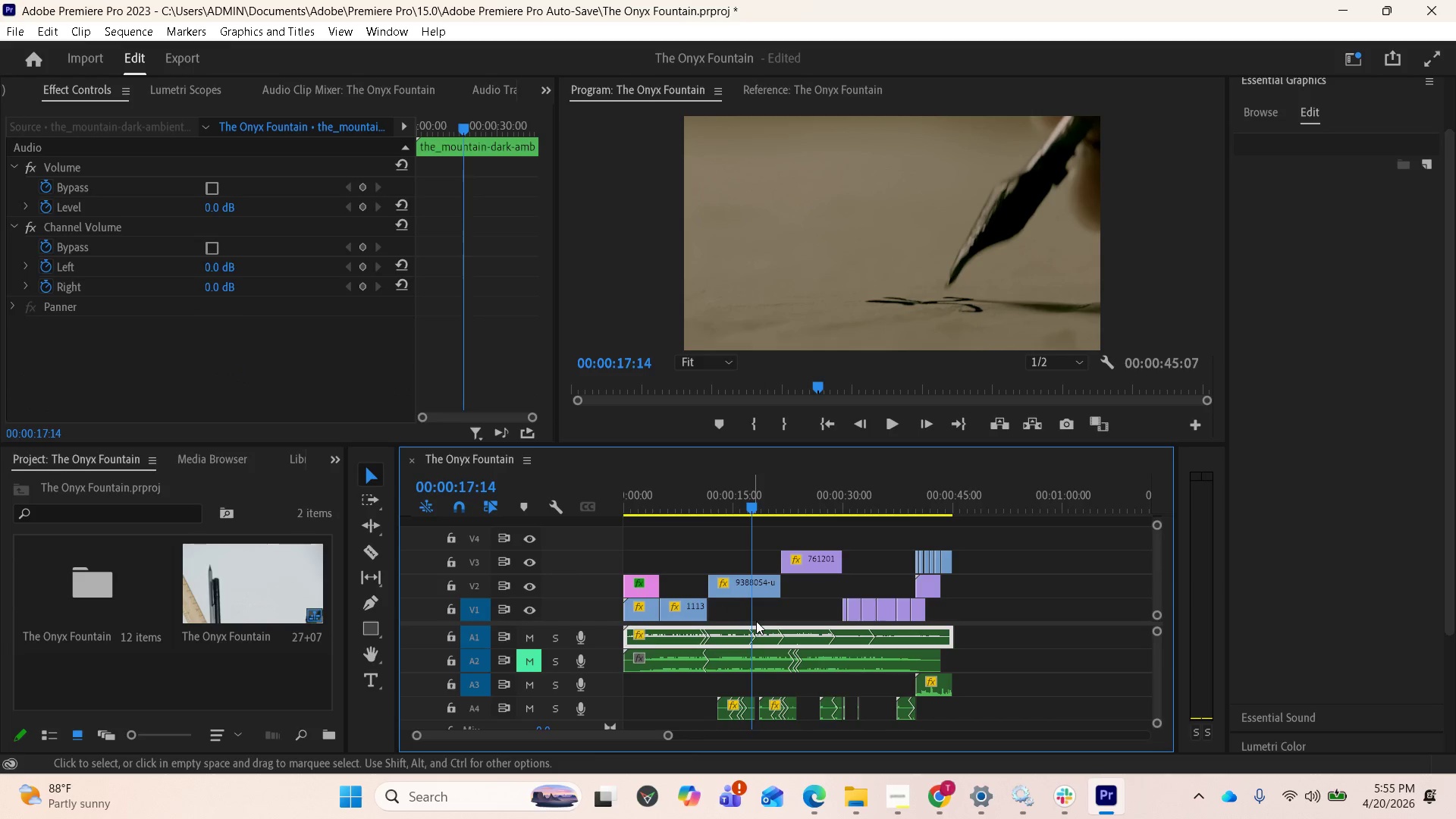 
key(Space)
 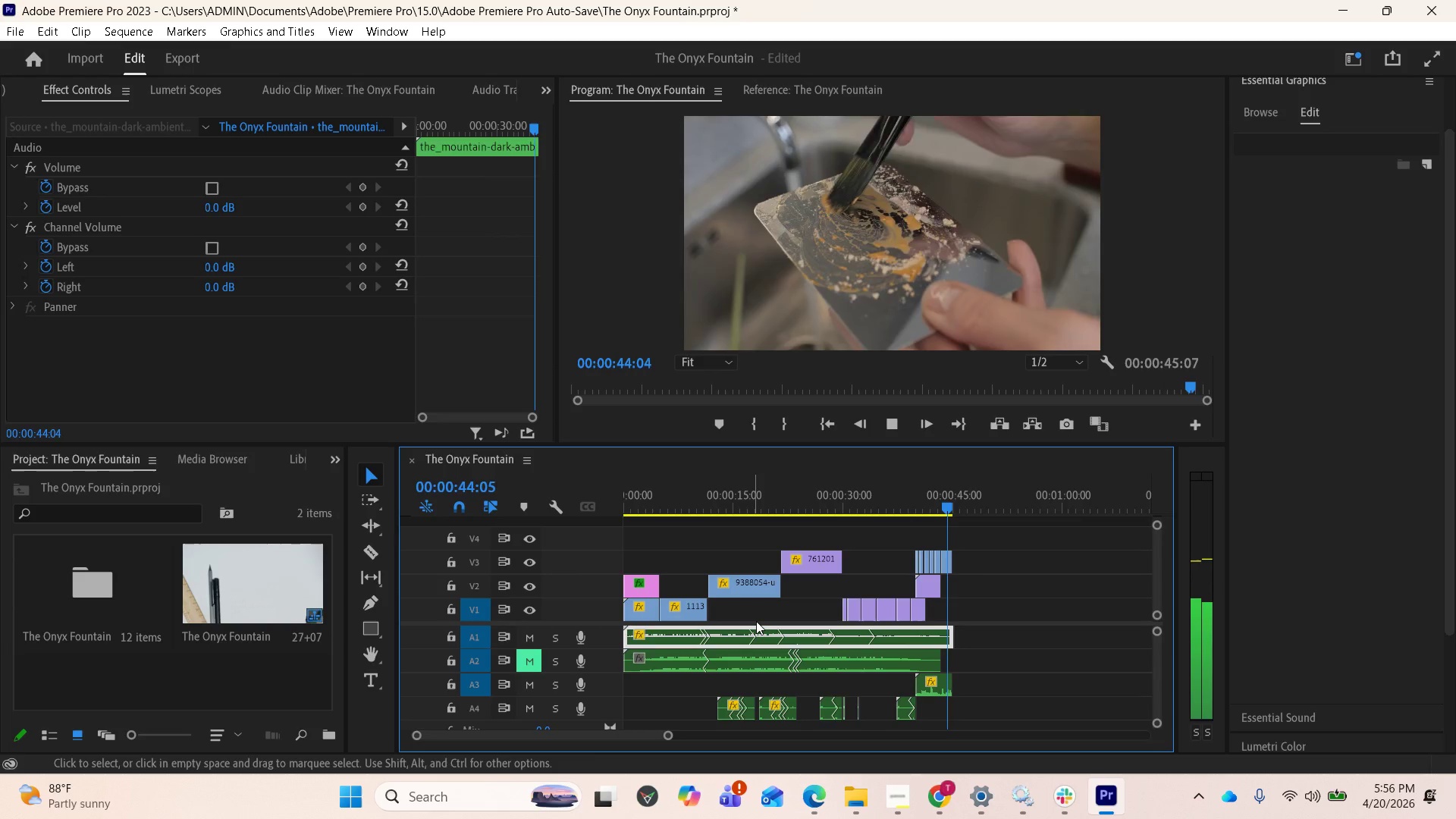 
wait(31.69)
 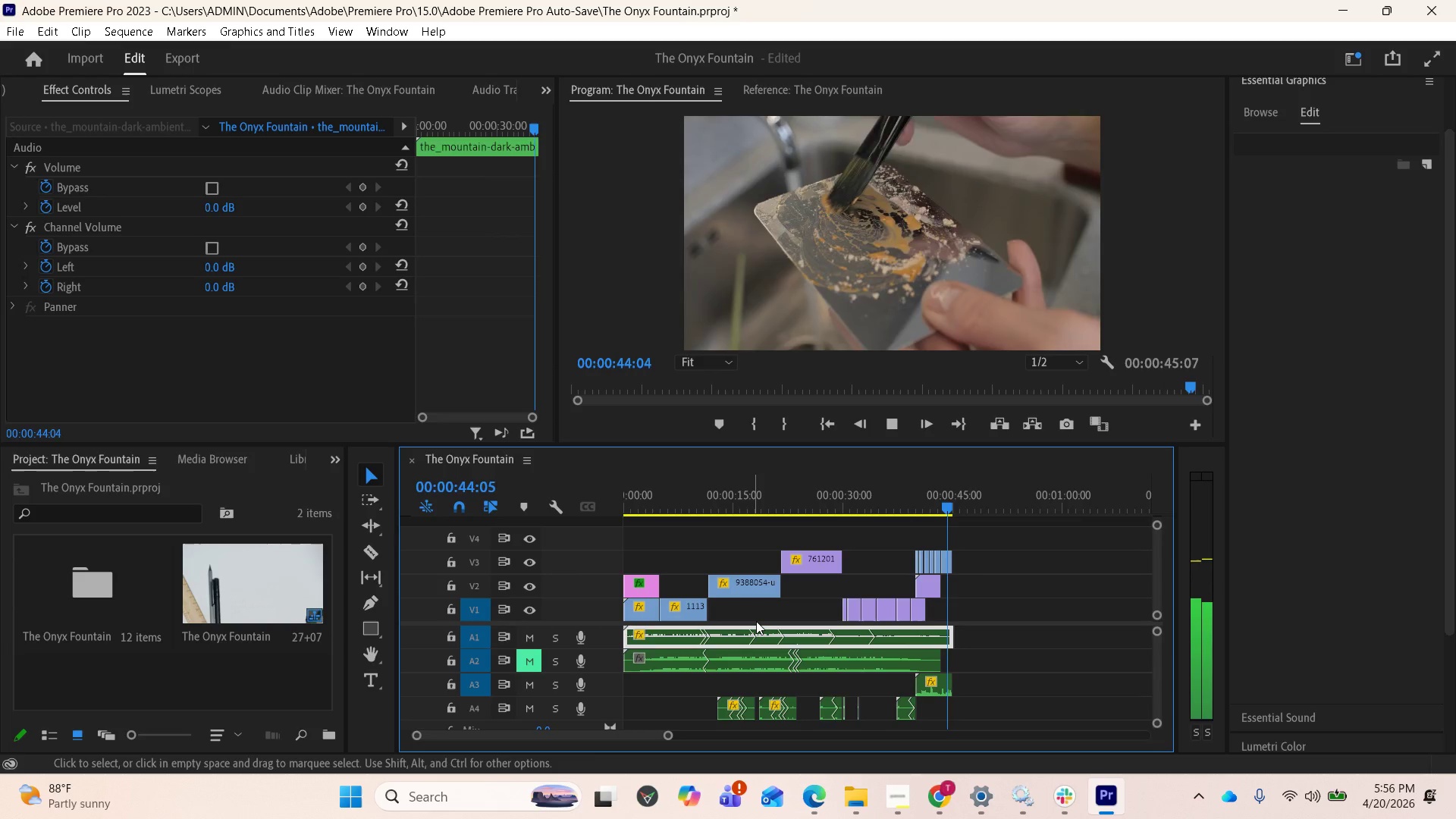 
key(Space)
 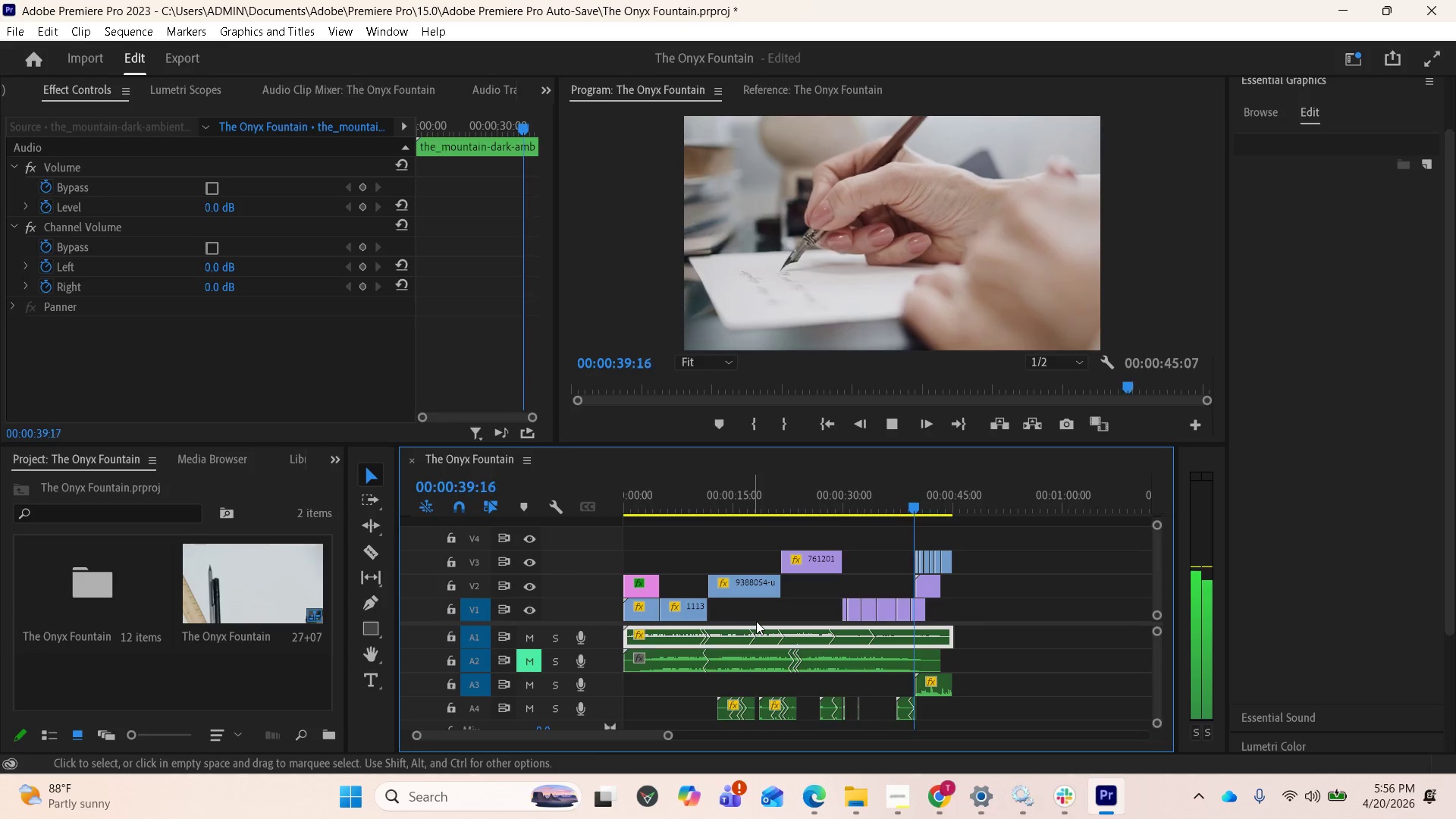 
wait(45.17)
 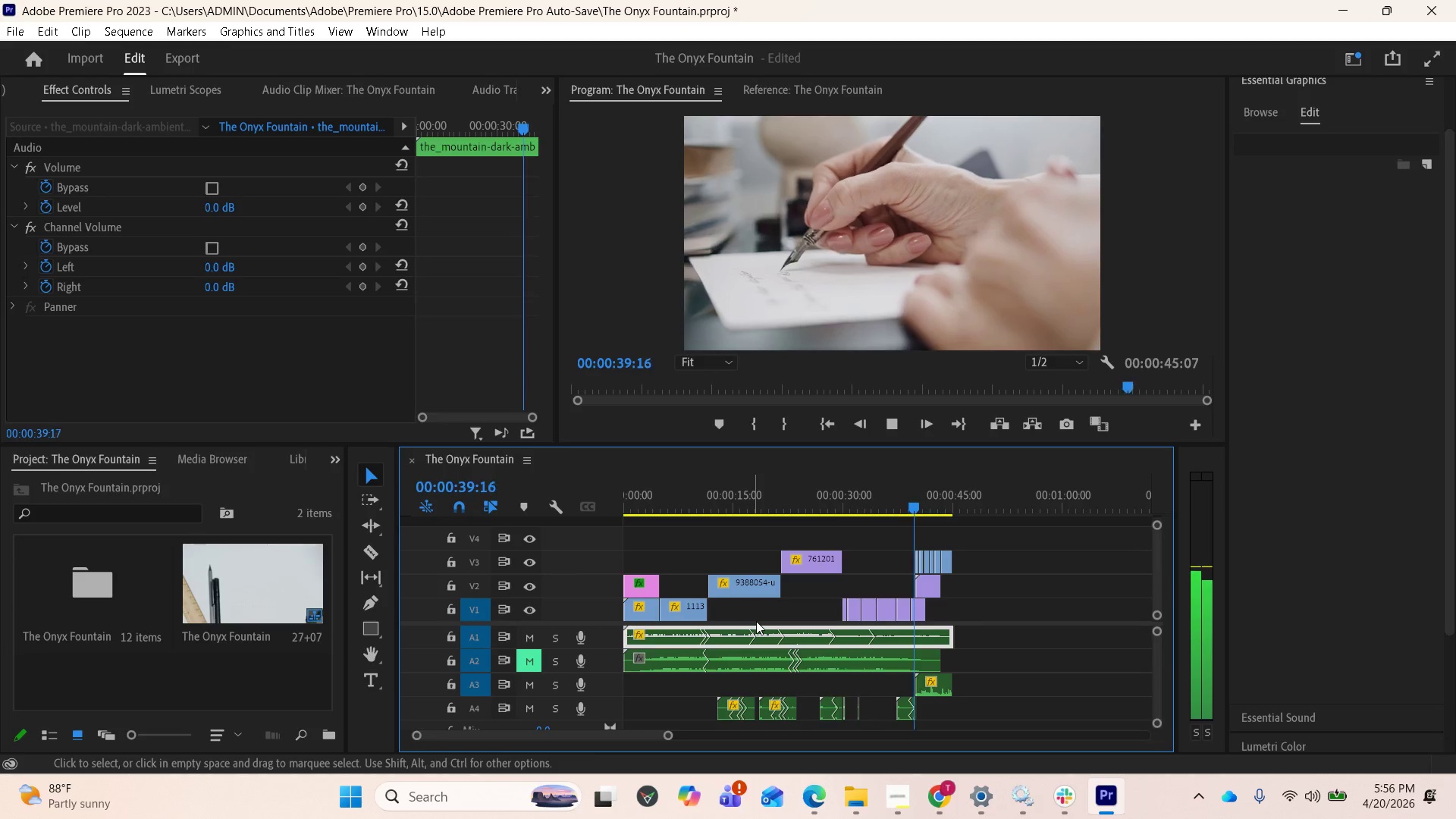 
key(Space)
 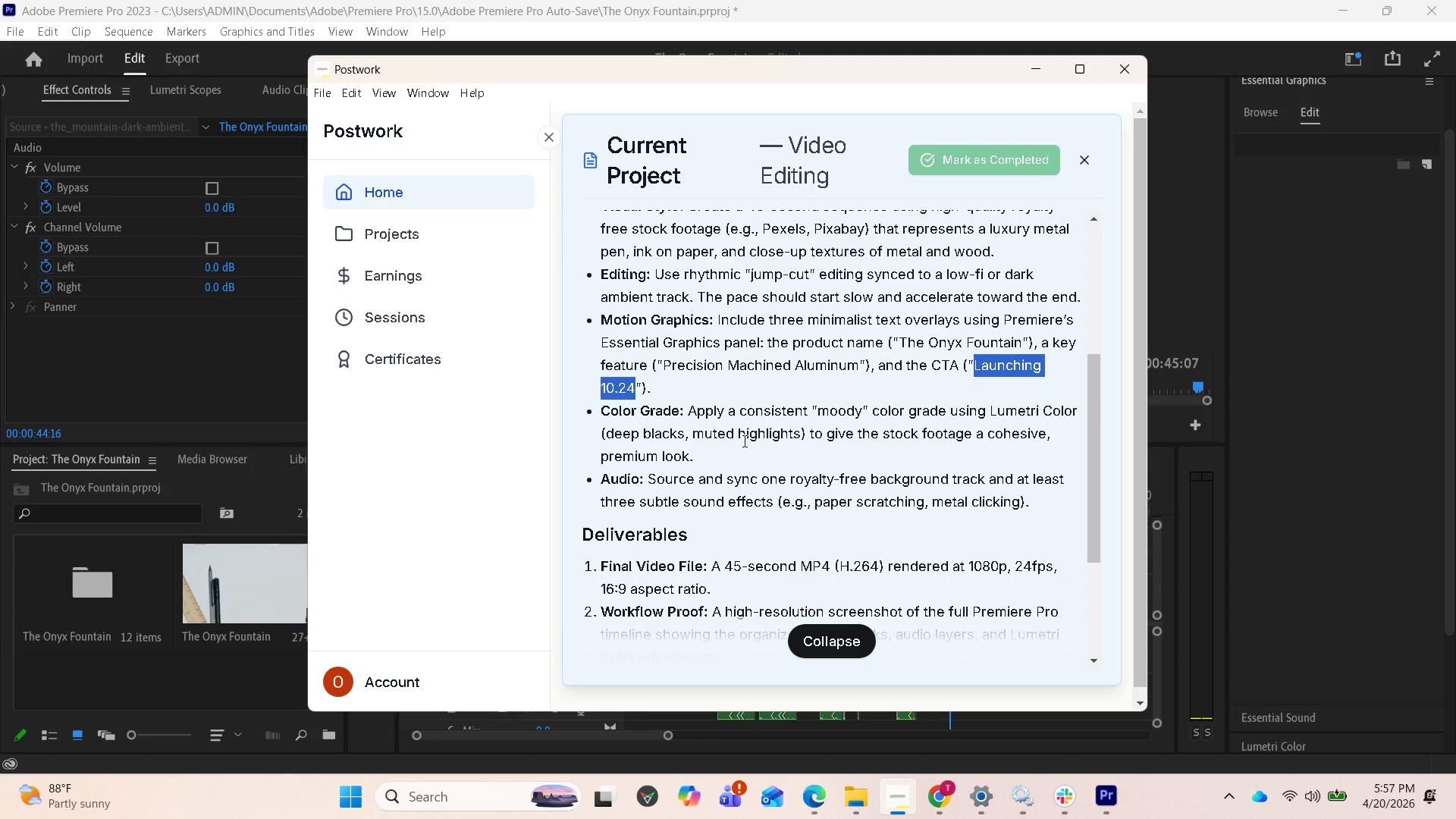 
wait(50.52)
 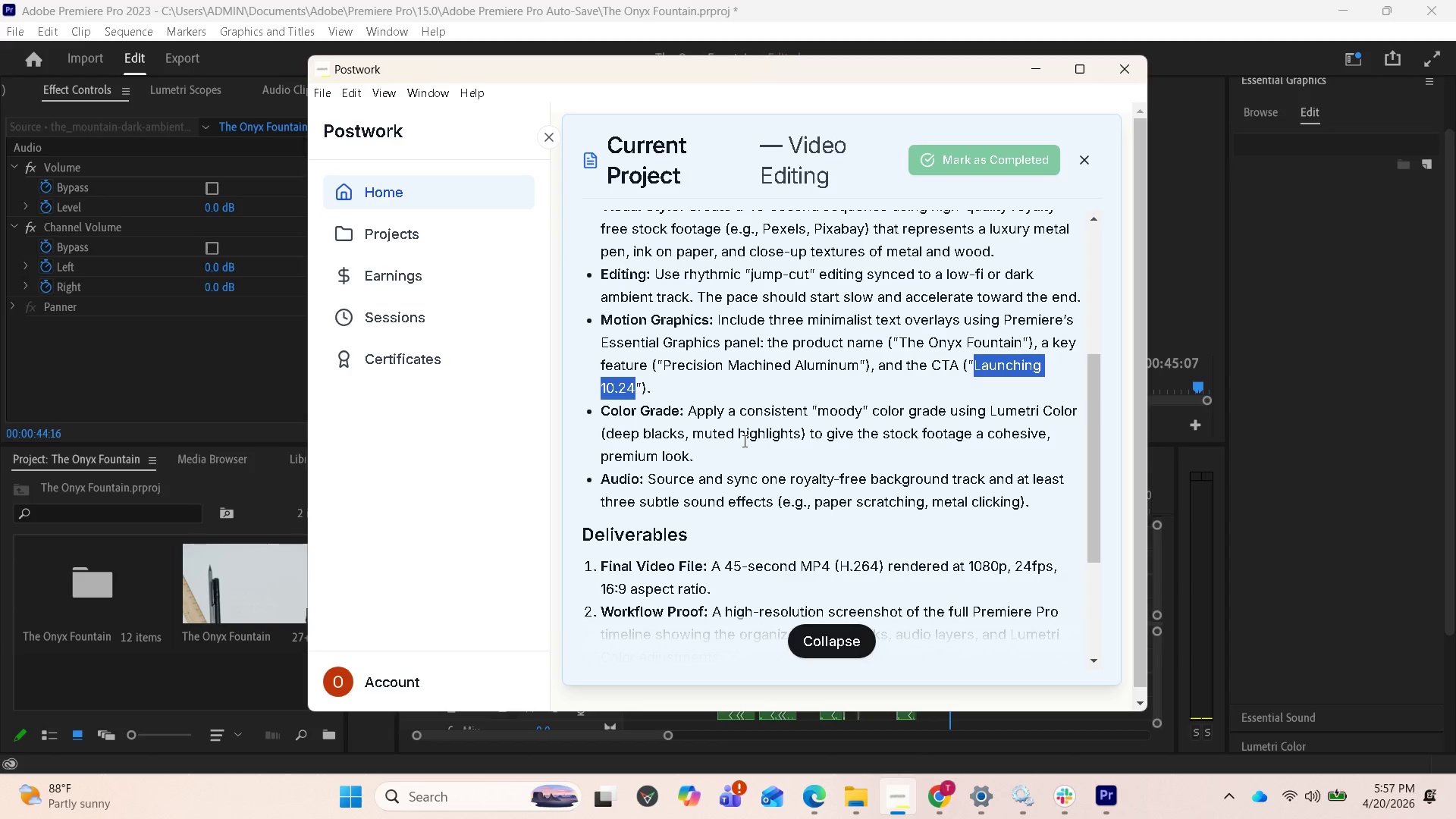 
left_click([1284, 454])
 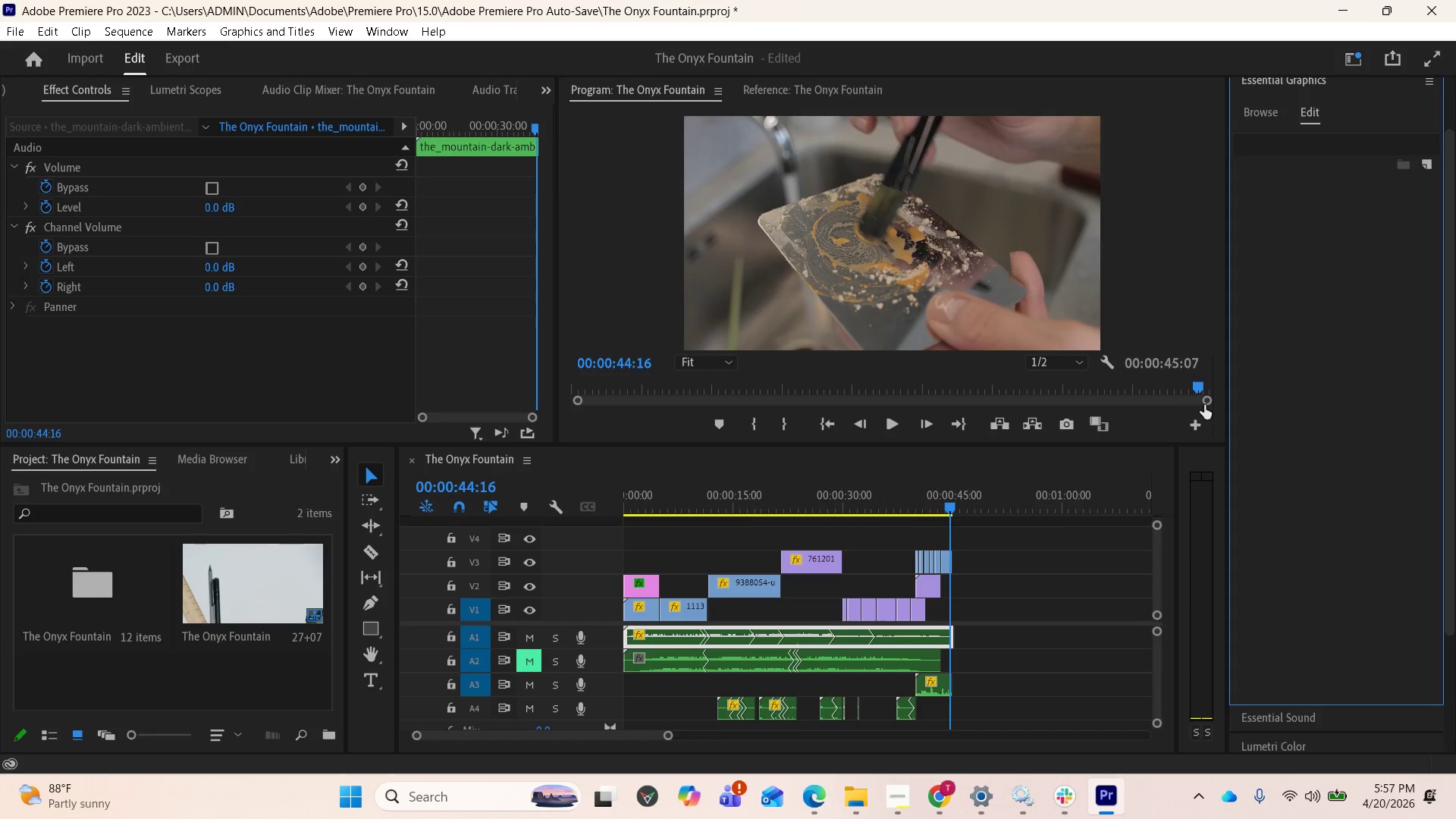 
wait(6.64)
 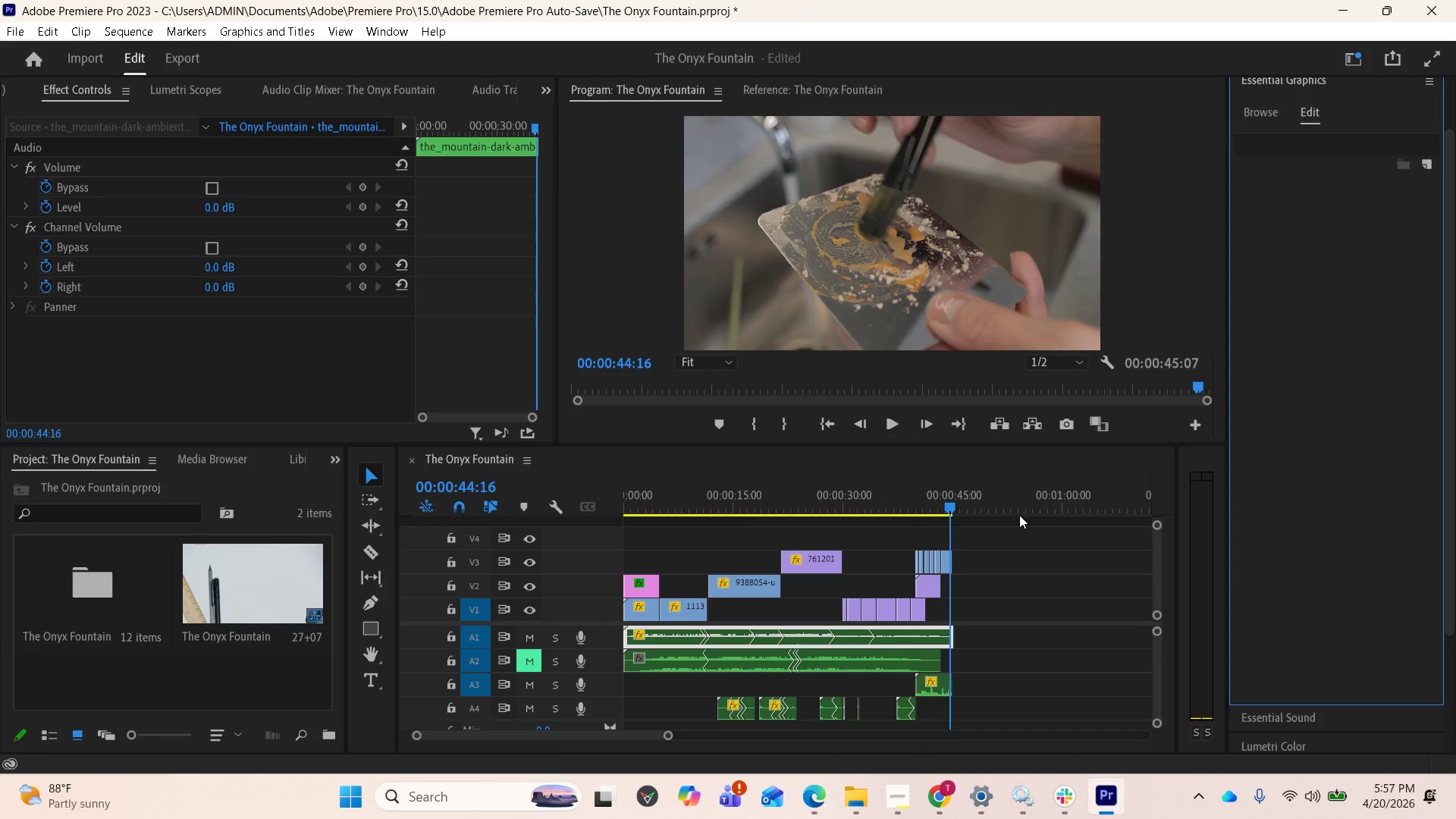 
left_click([1260, 110])
 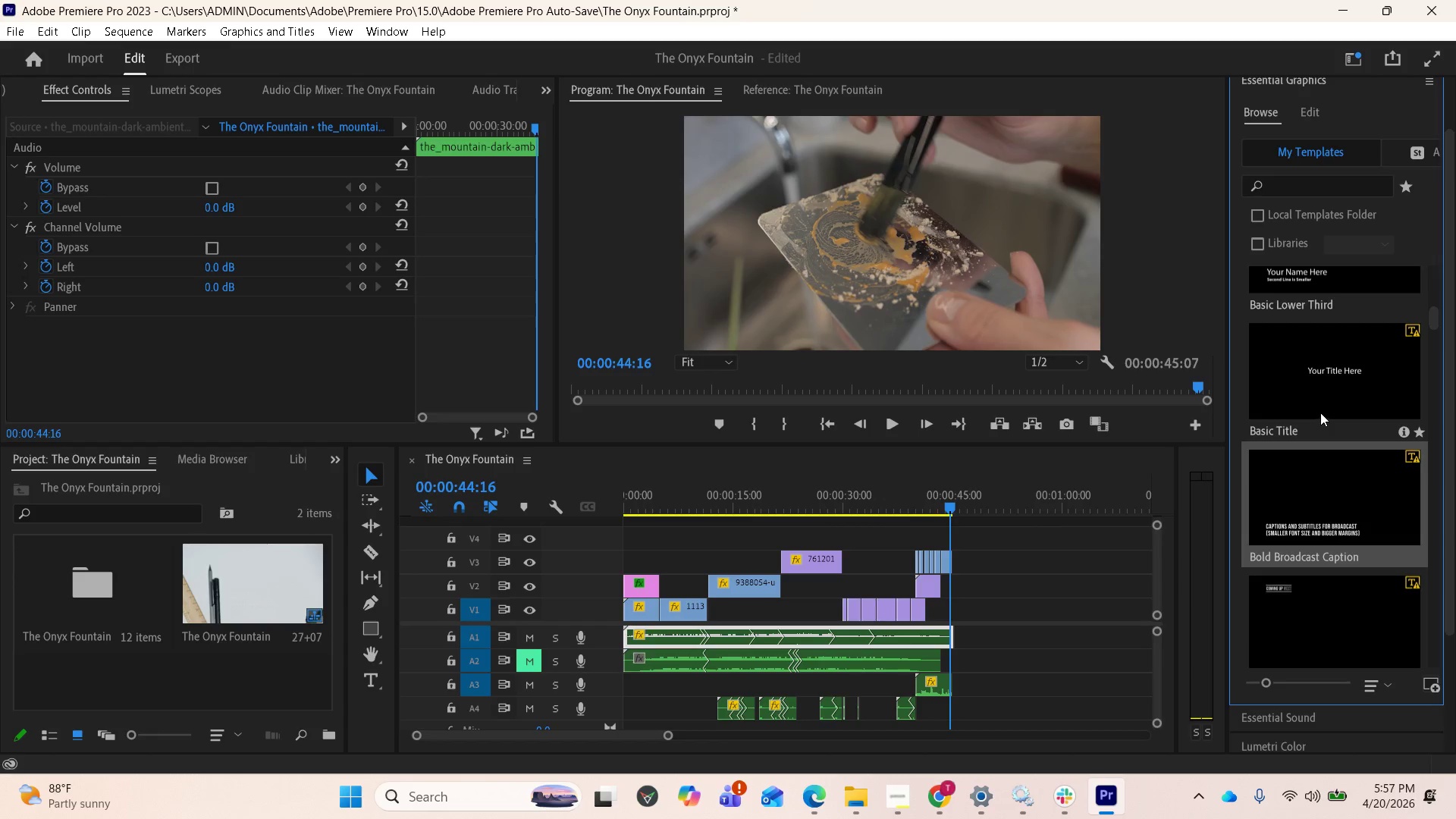 
scroll: coordinate [1335, 506], scroll_direction: down, amount: 9.0
 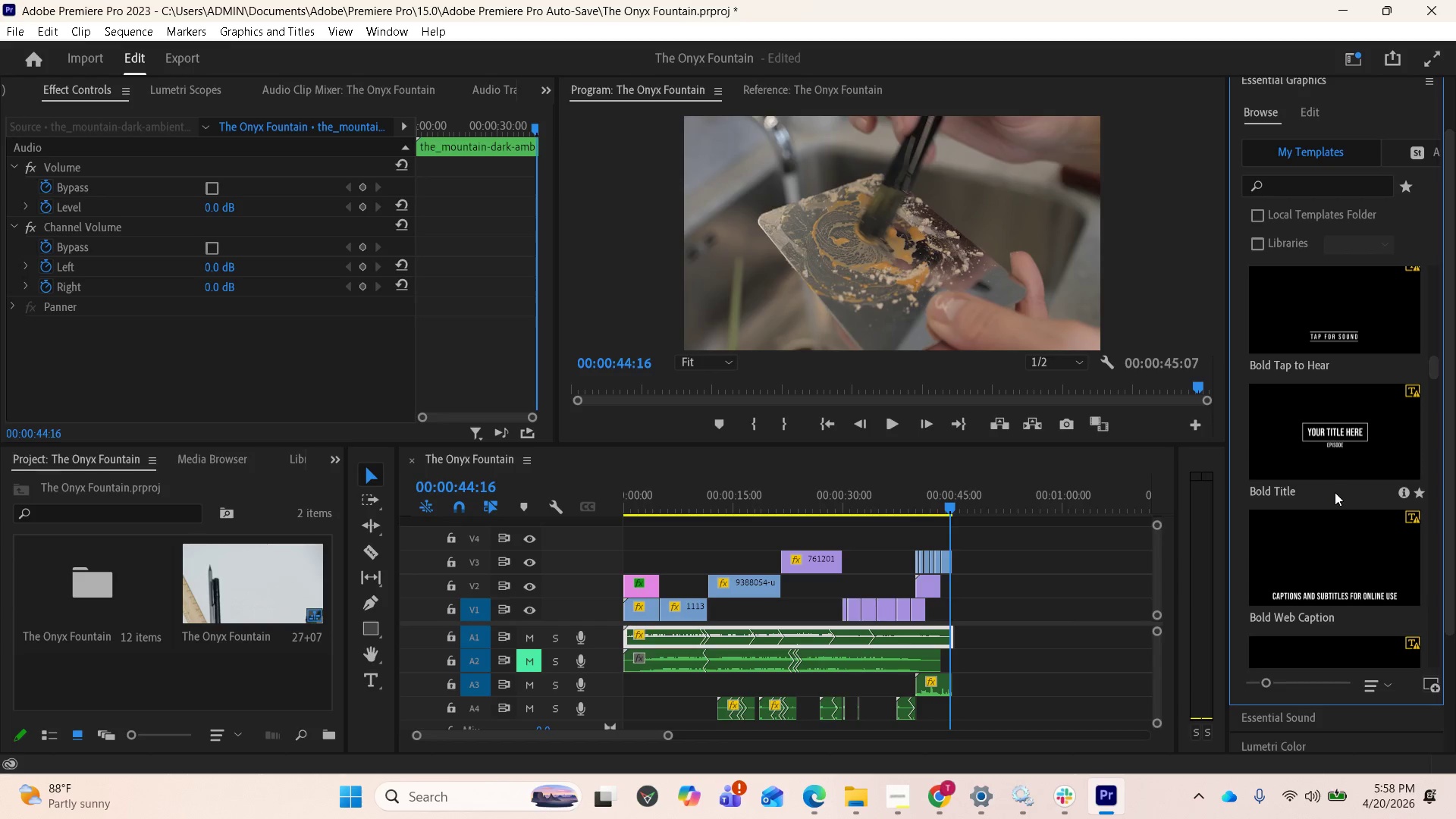 
scroll: coordinate [1347, 488], scroll_direction: up, amount: 26.0
 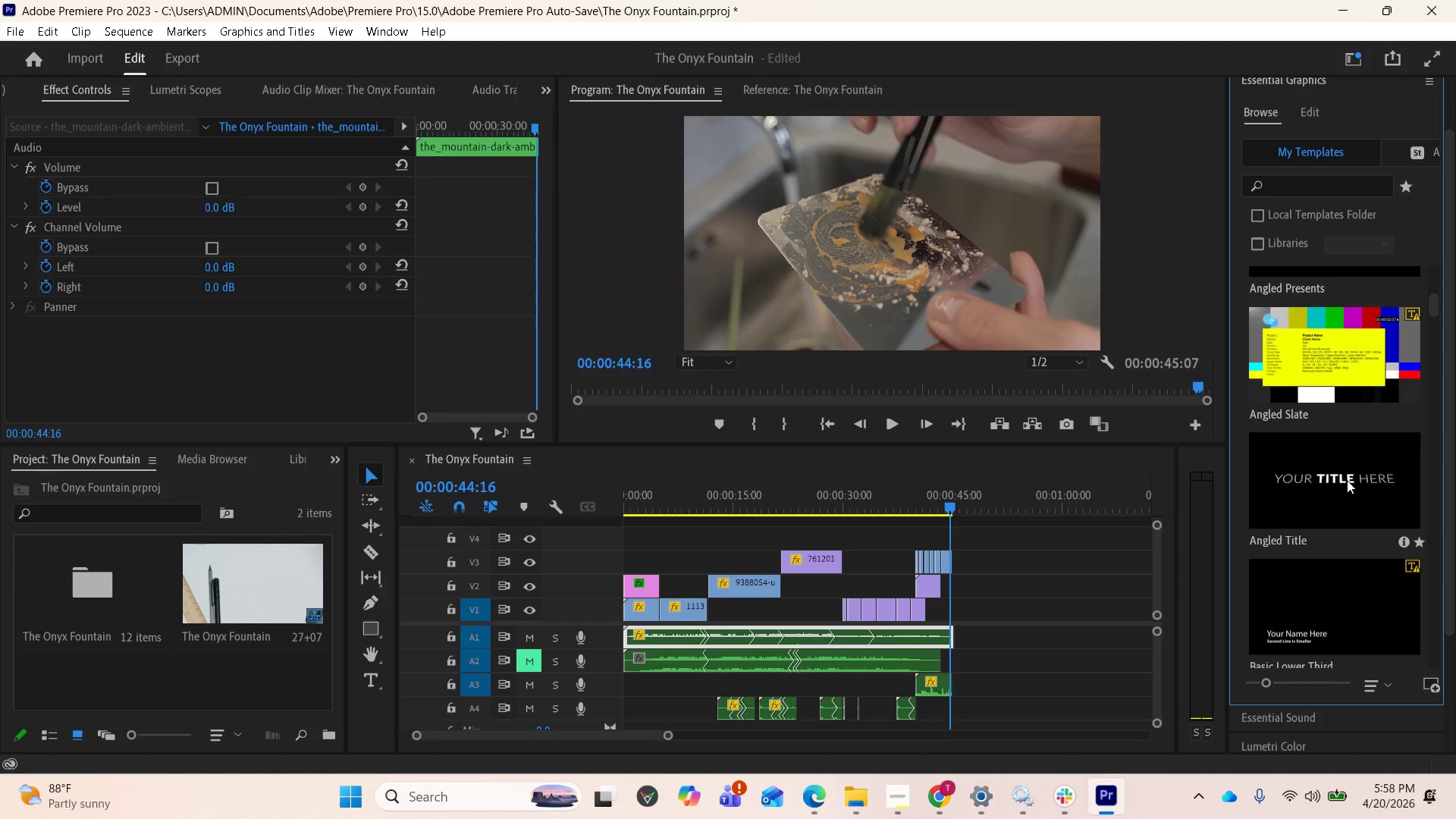 
wait(5.69)
 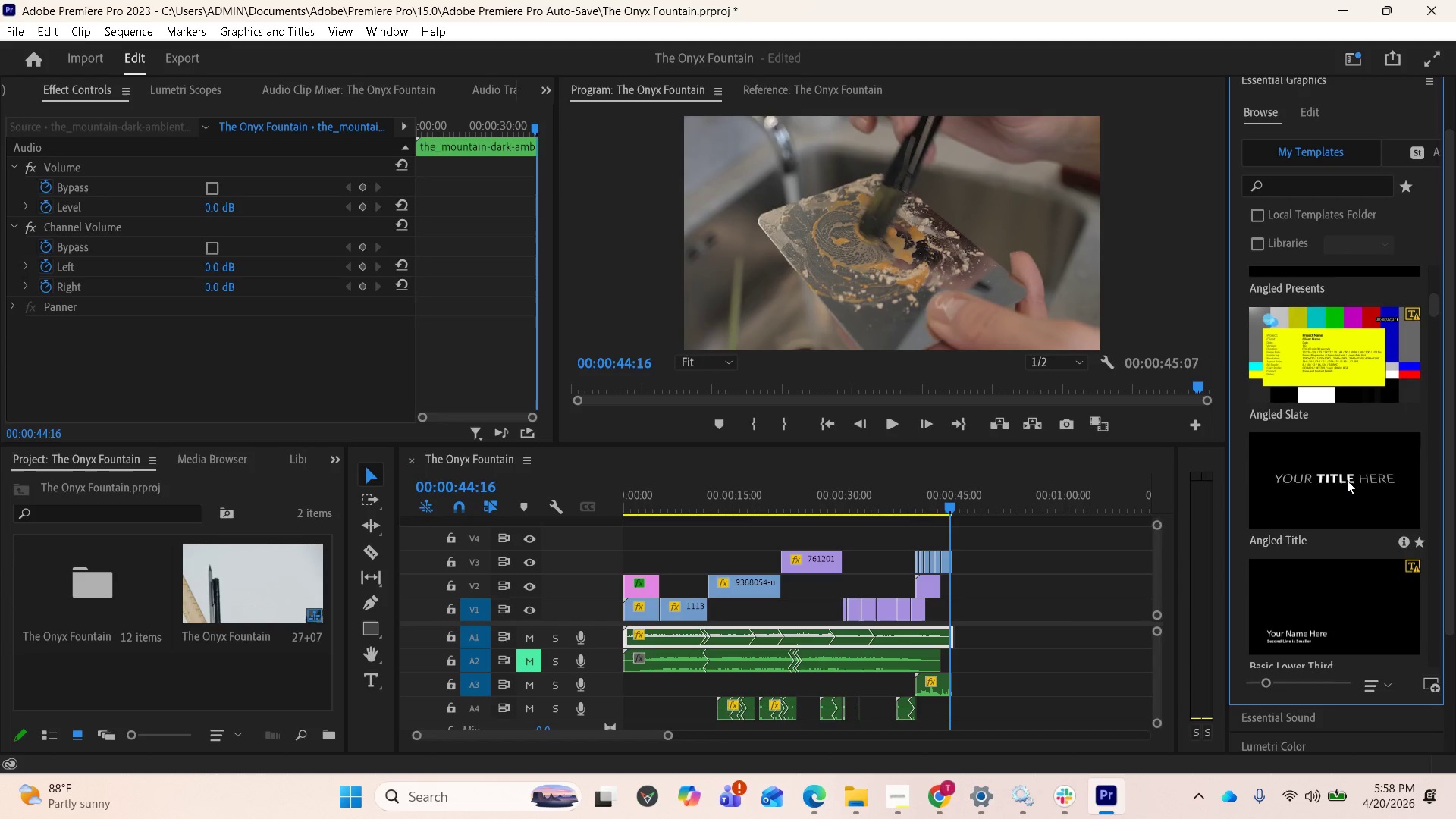 
scroll: coordinate [1347, 480], scroll_direction: down, amount: 2.0
 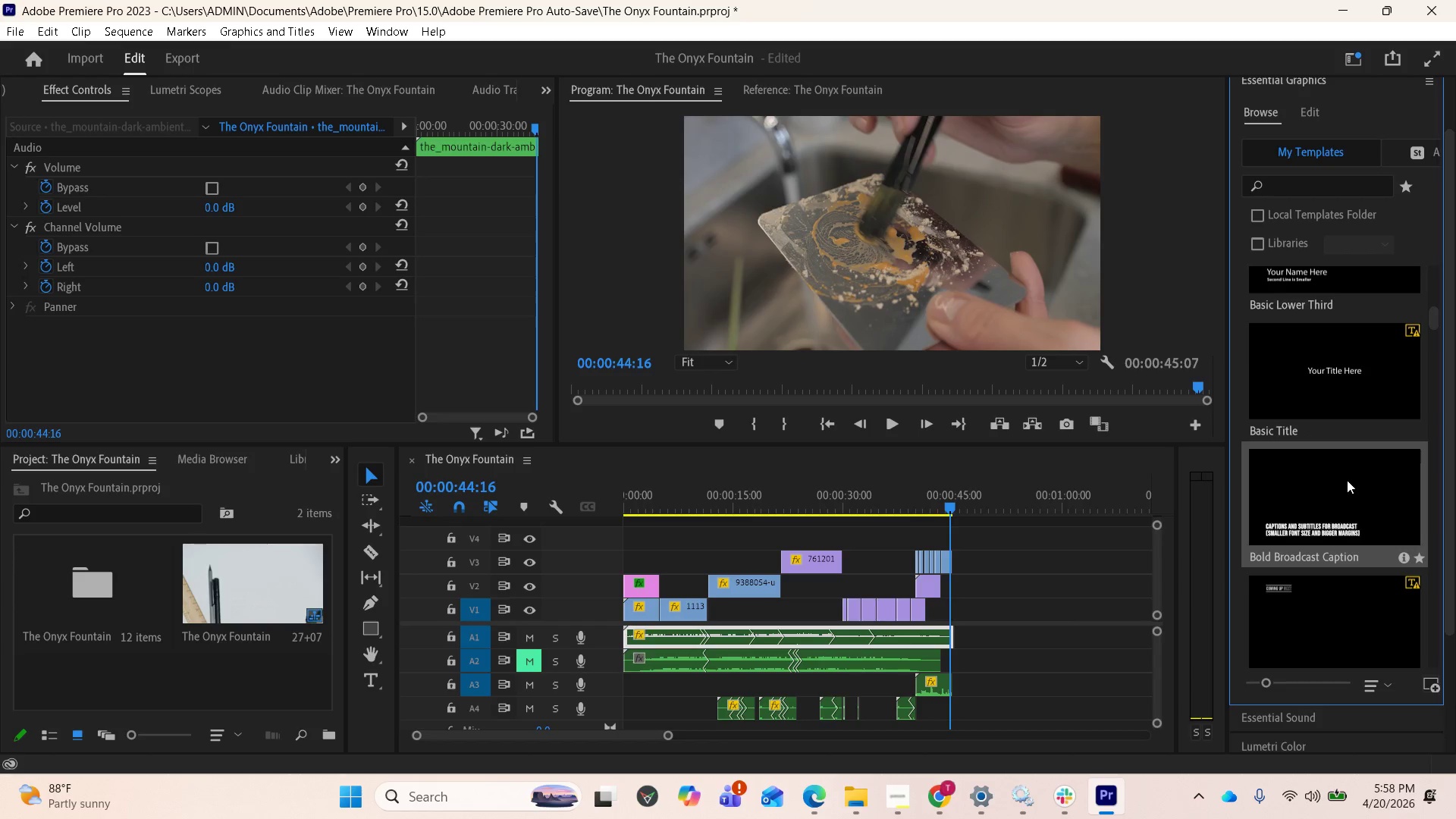 
wait(13.27)
 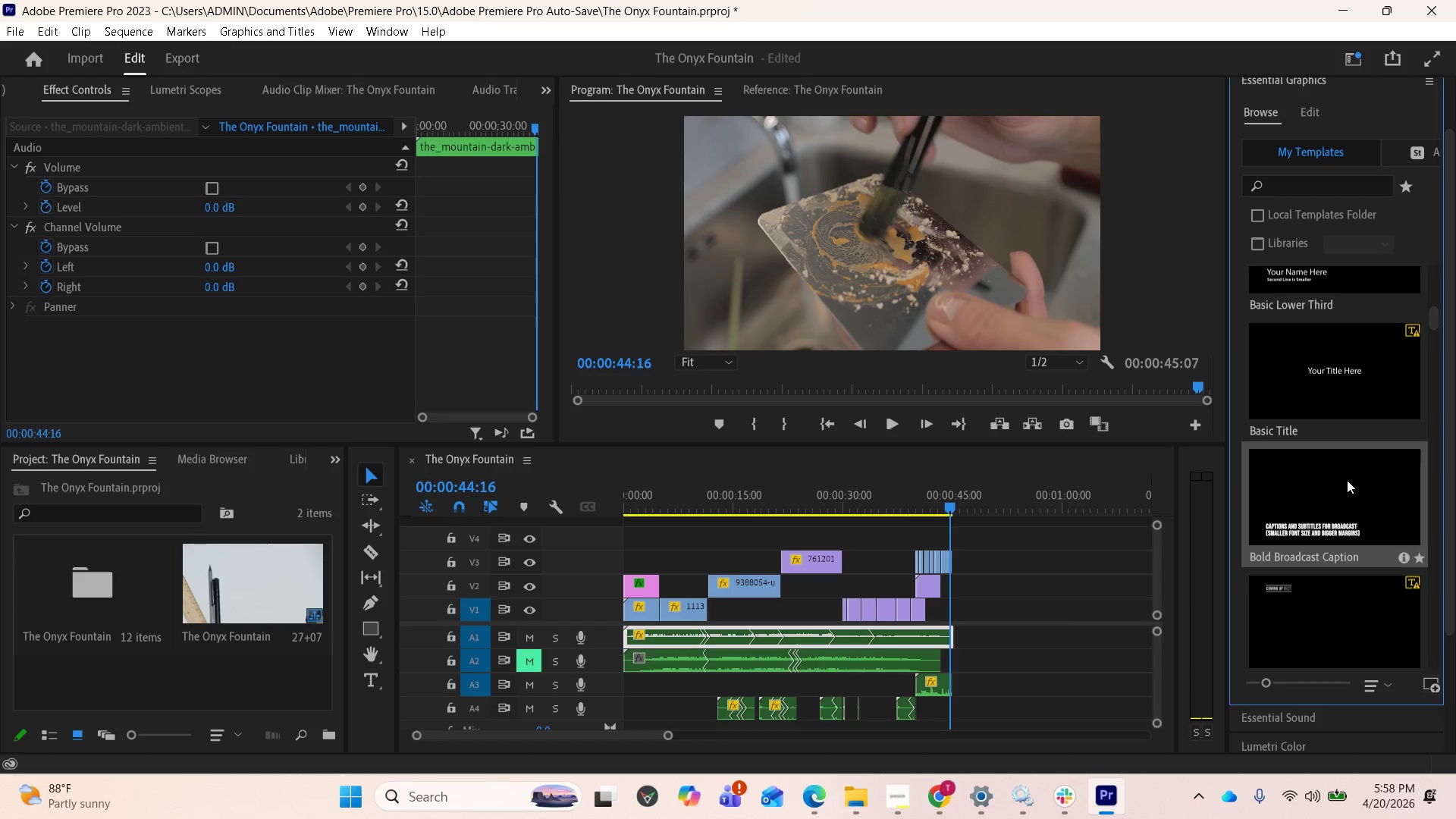 
scroll: coordinate [1341, 457], scroll_direction: down, amount: 9.0
 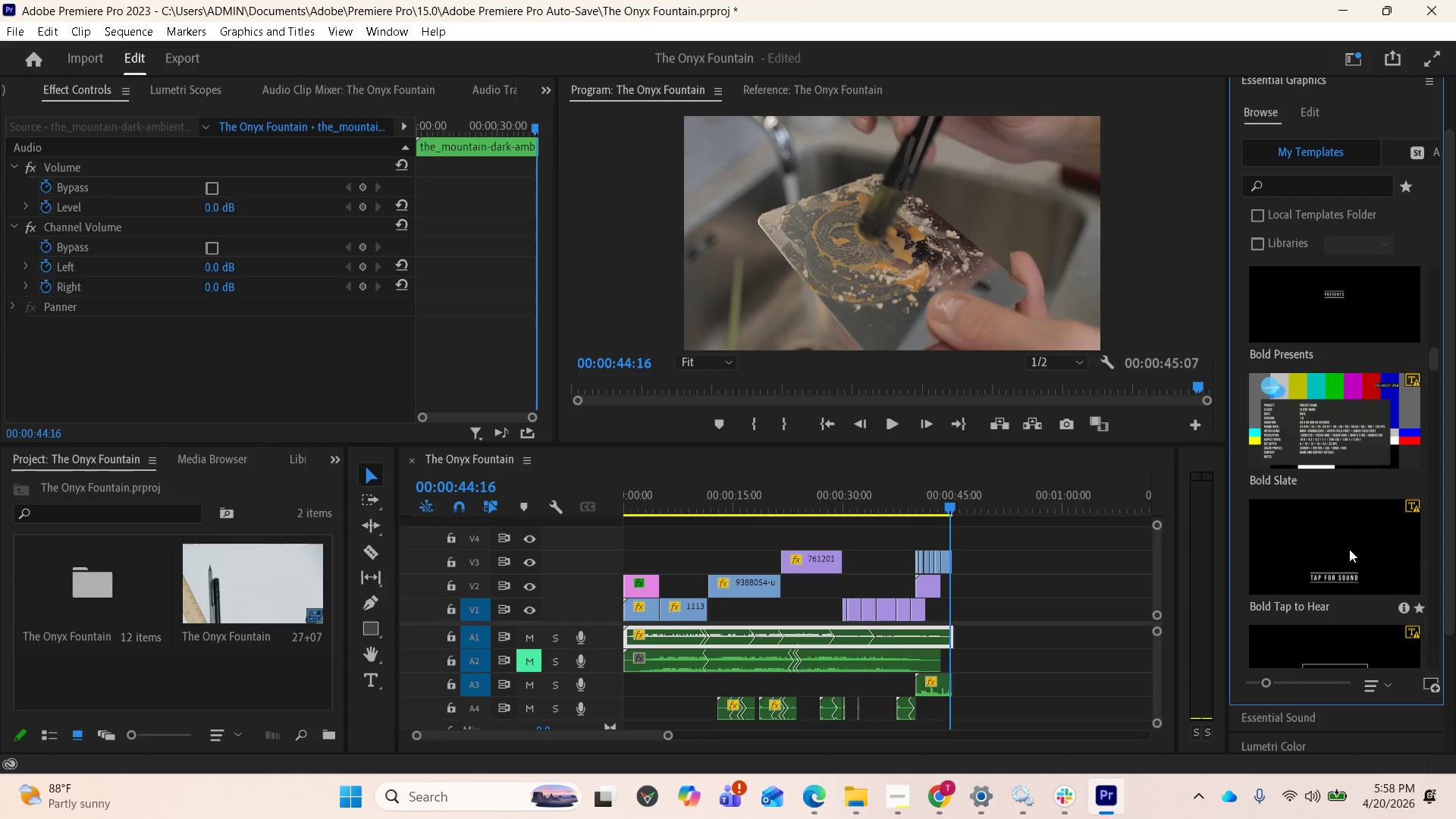 
scroll: coordinate [1329, 526], scroll_direction: down, amount: 8.0
 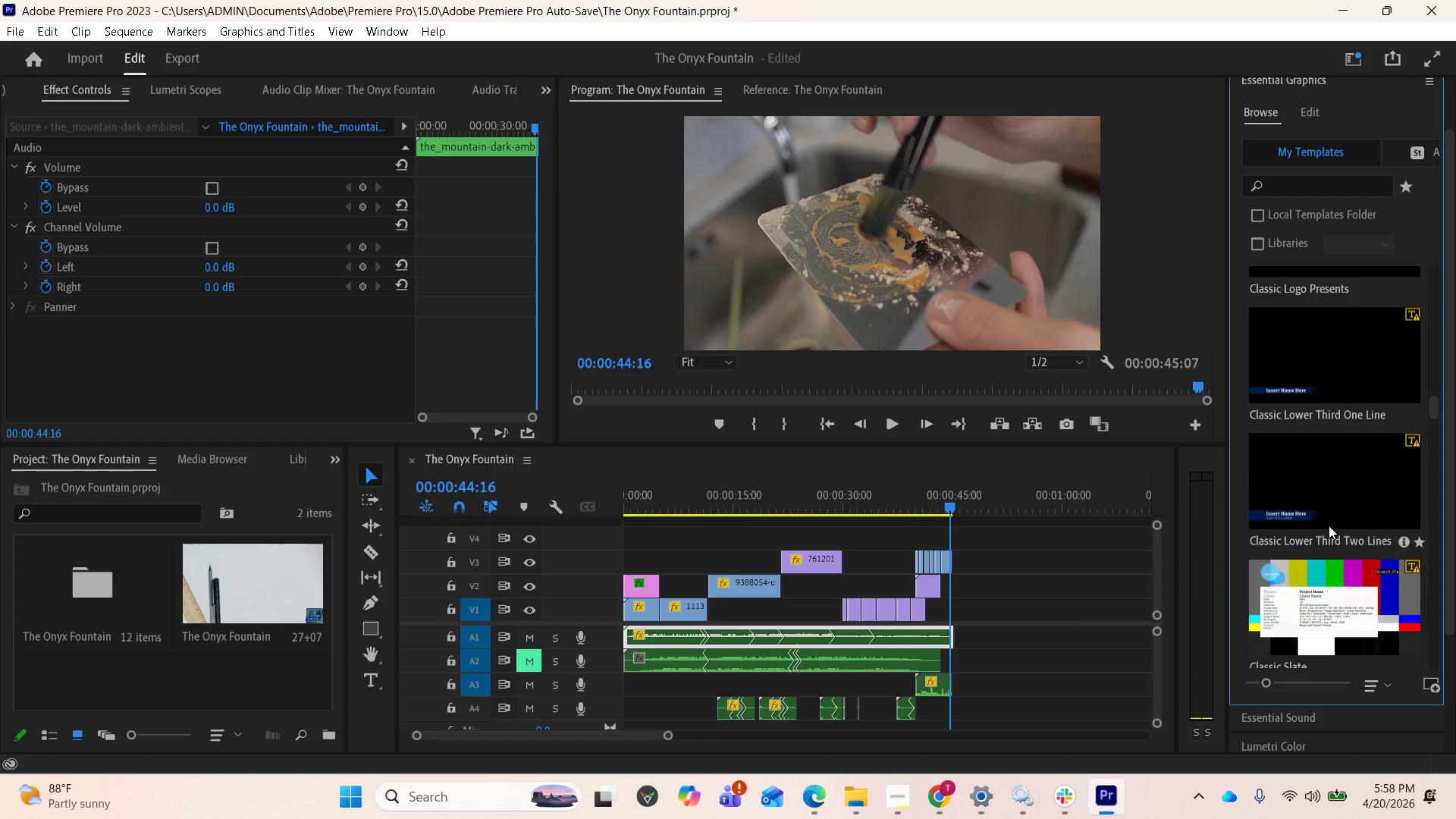 
scroll: coordinate [1329, 531], scroll_direction: down, amount: 4.0
 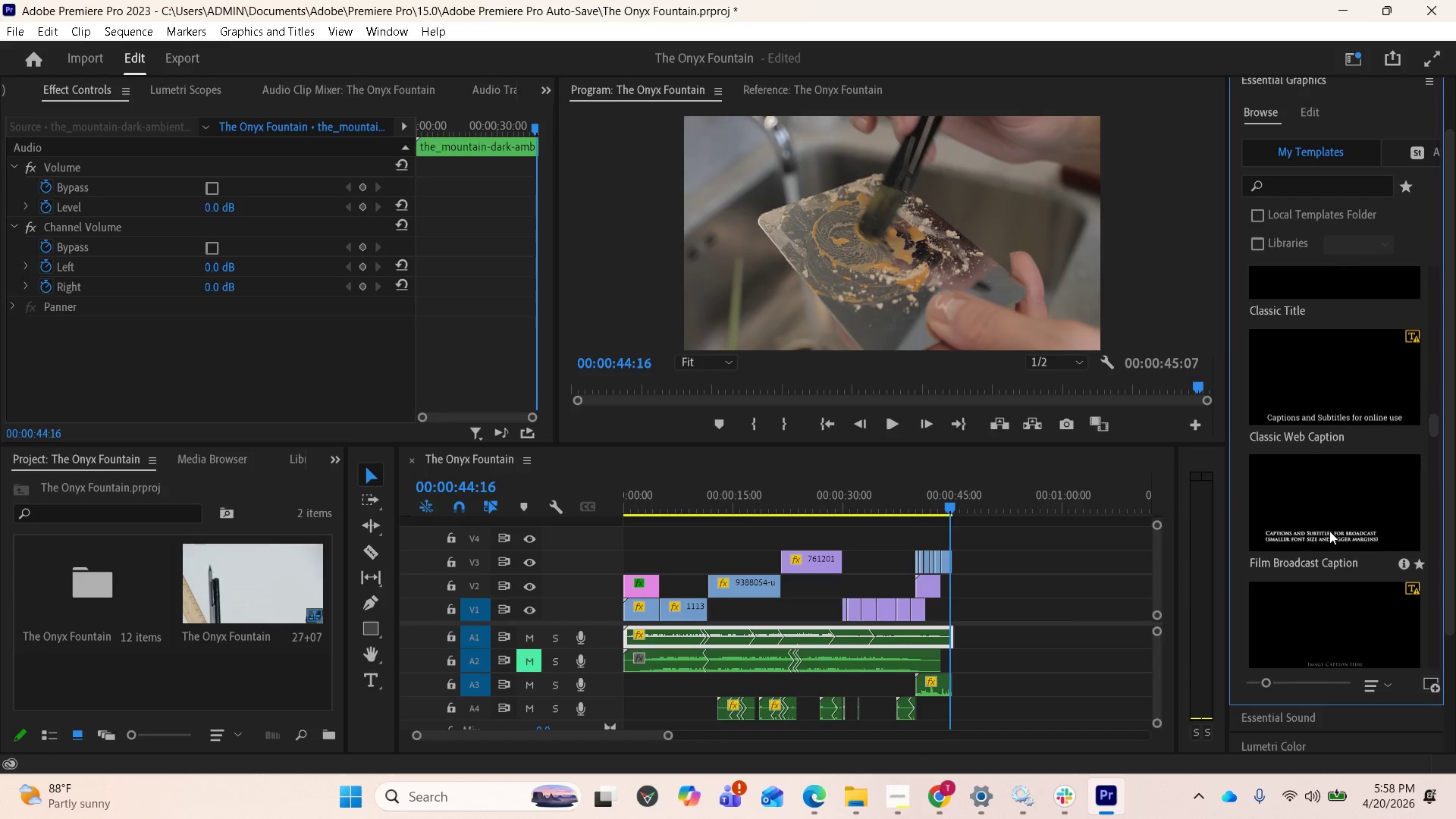 
scroll: coordinate [1329, 531], scroll_direction: up, amount: 1.0
 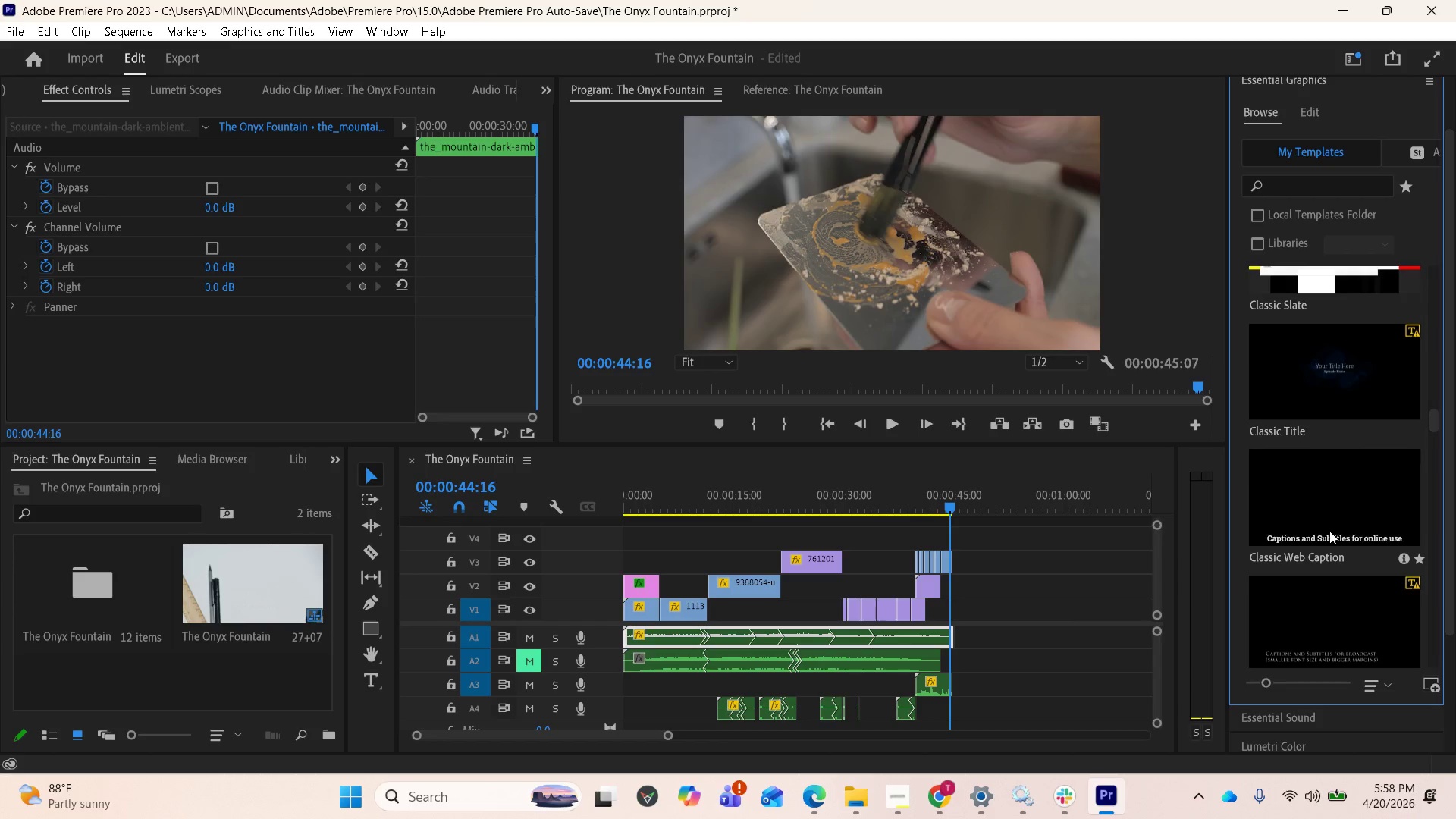 
scroll: coordinate [1323, 547], scroll_direction: down, amount: 7.0
 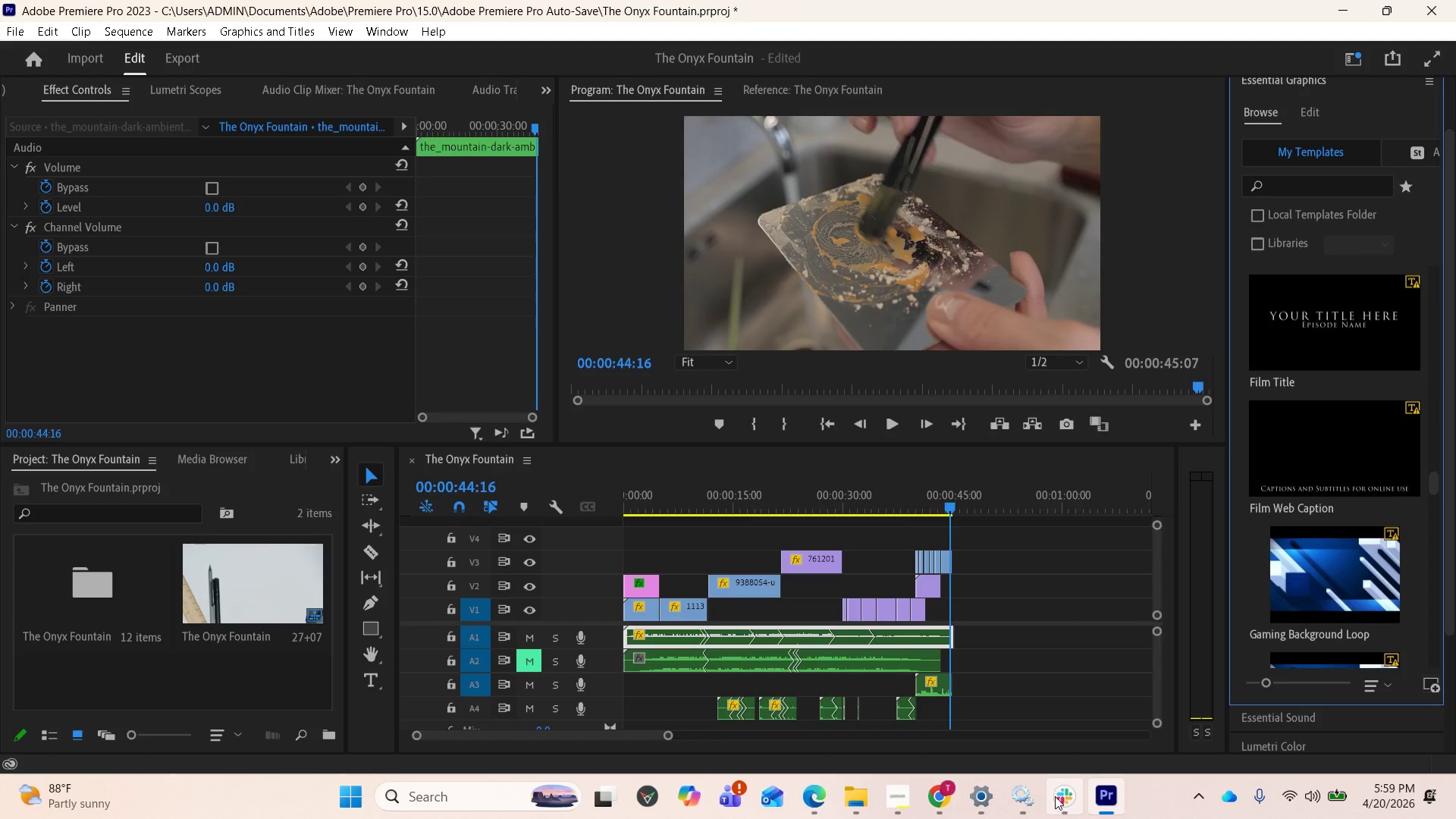 
wait(18.91)
 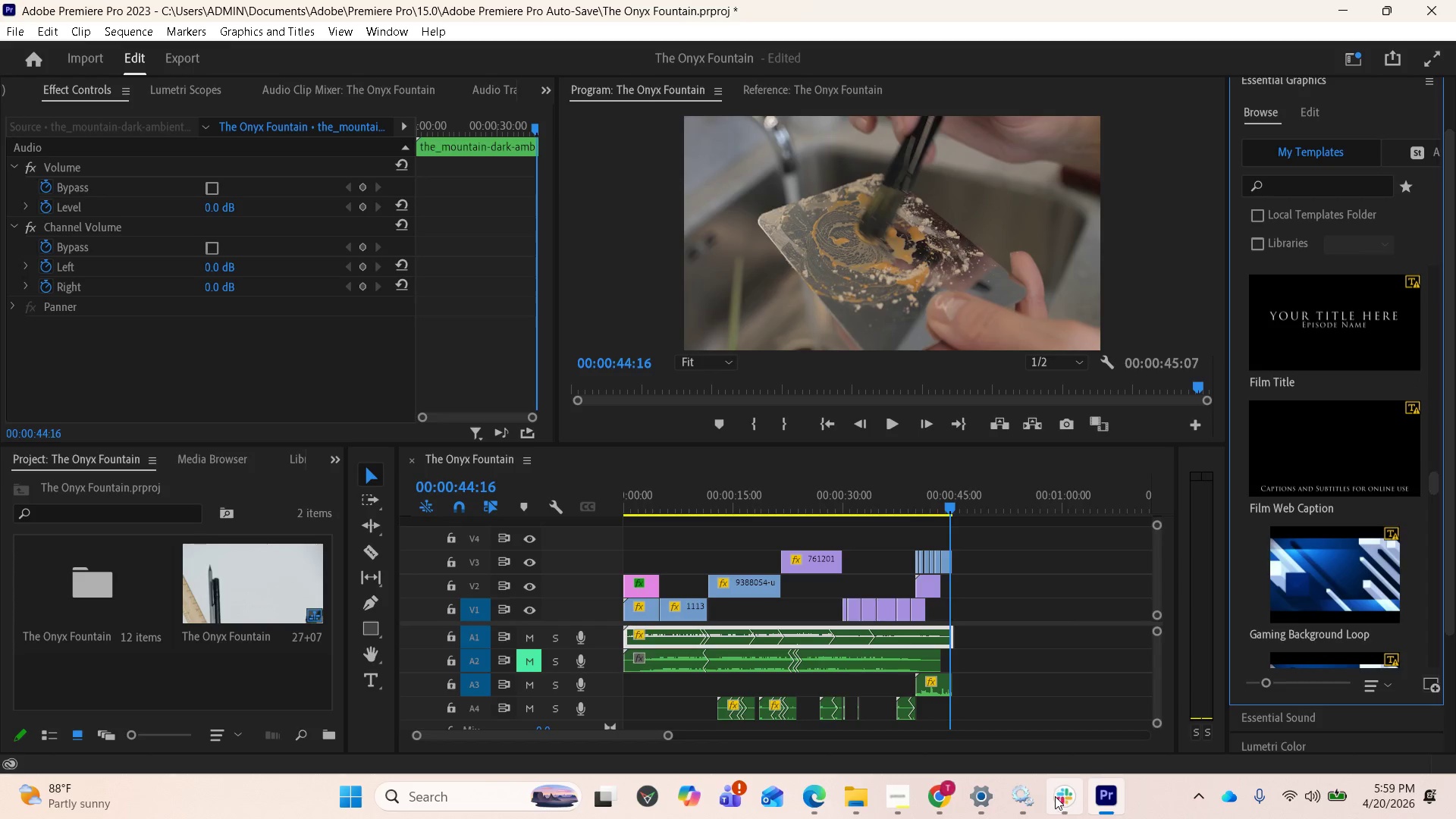 
left_click([905, 714])